 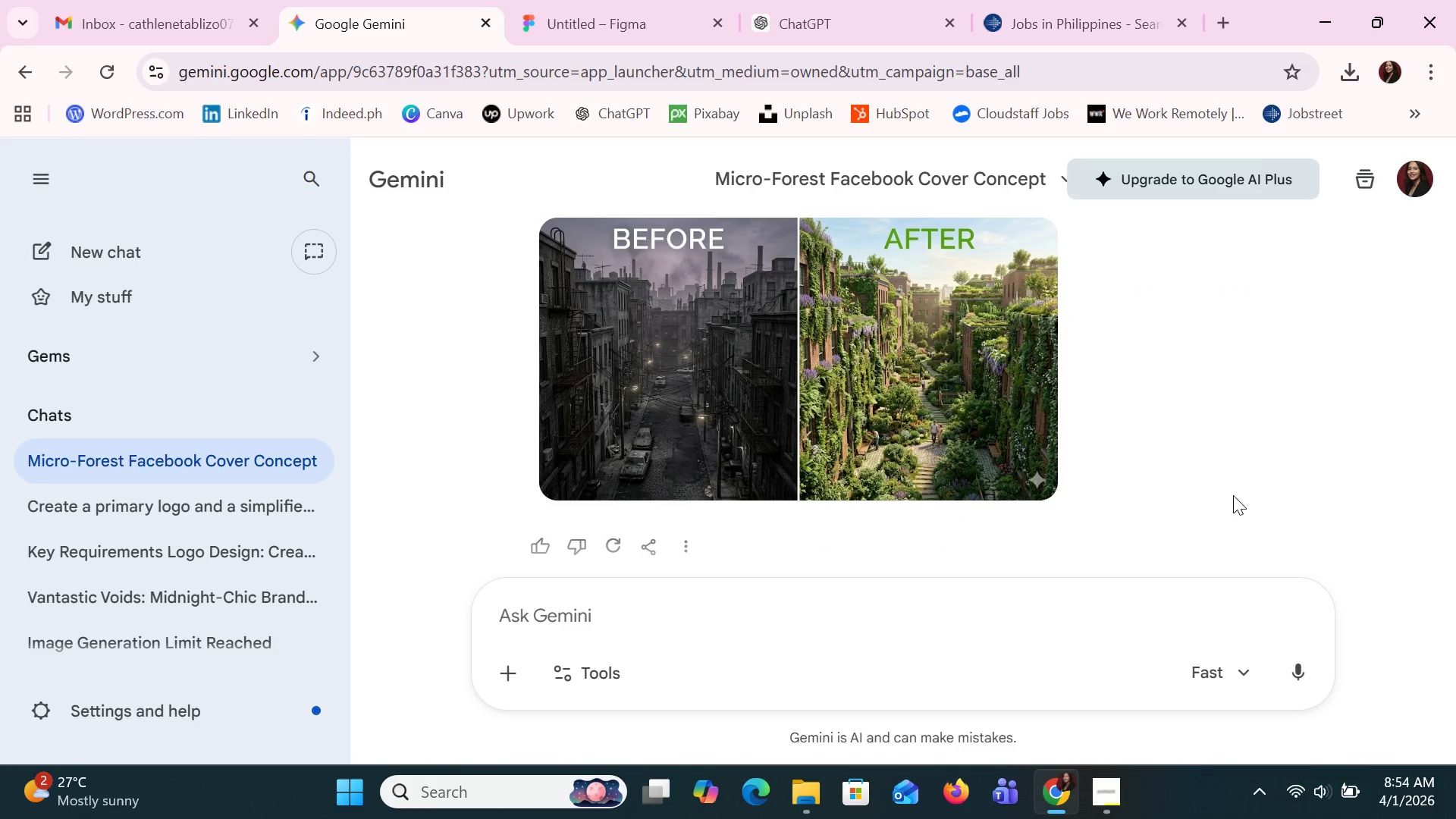 
scroll: coordinate [1233, 495], scroll_direction: up, amount: 2.0
 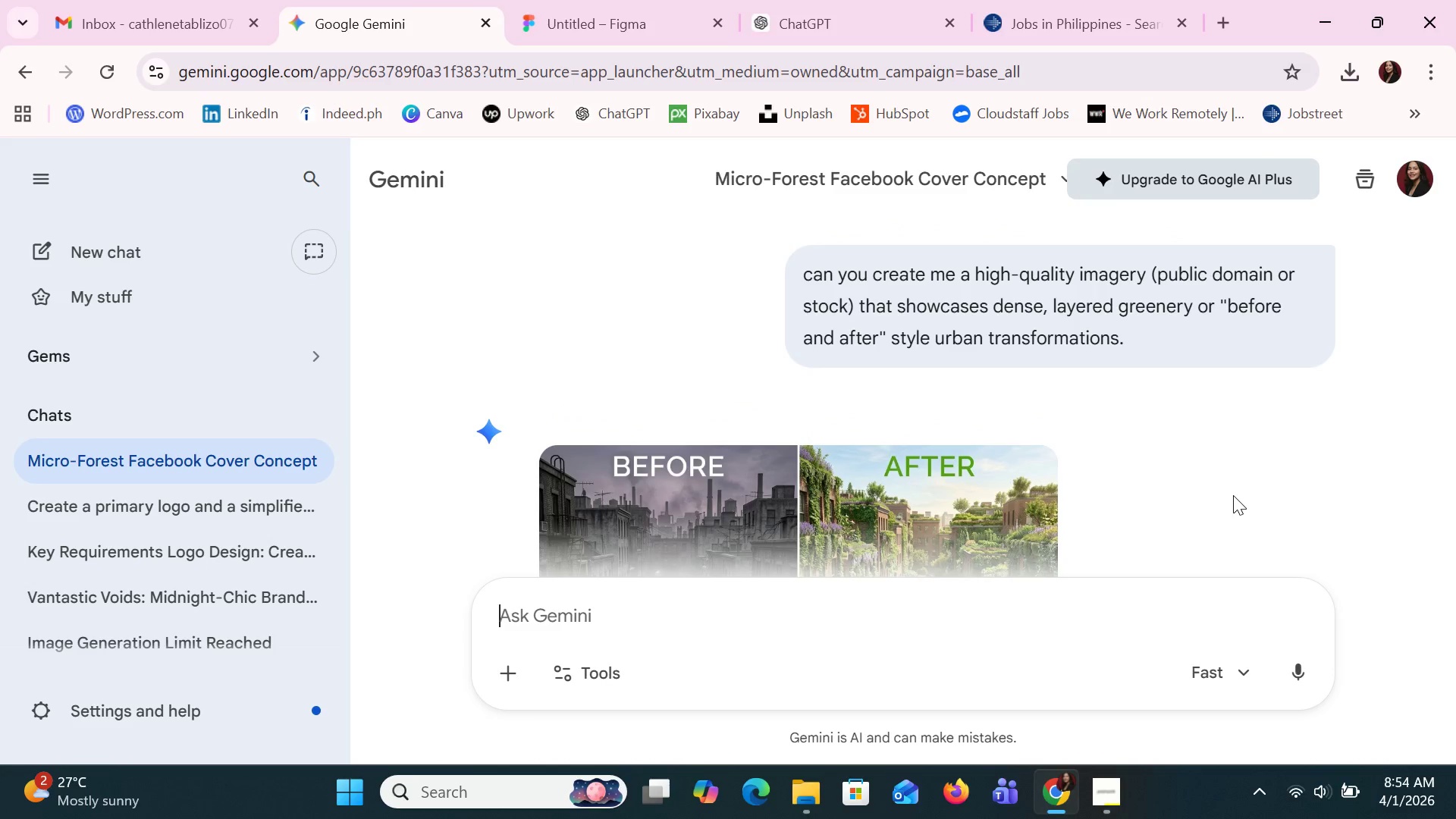 
wait(6.97)
 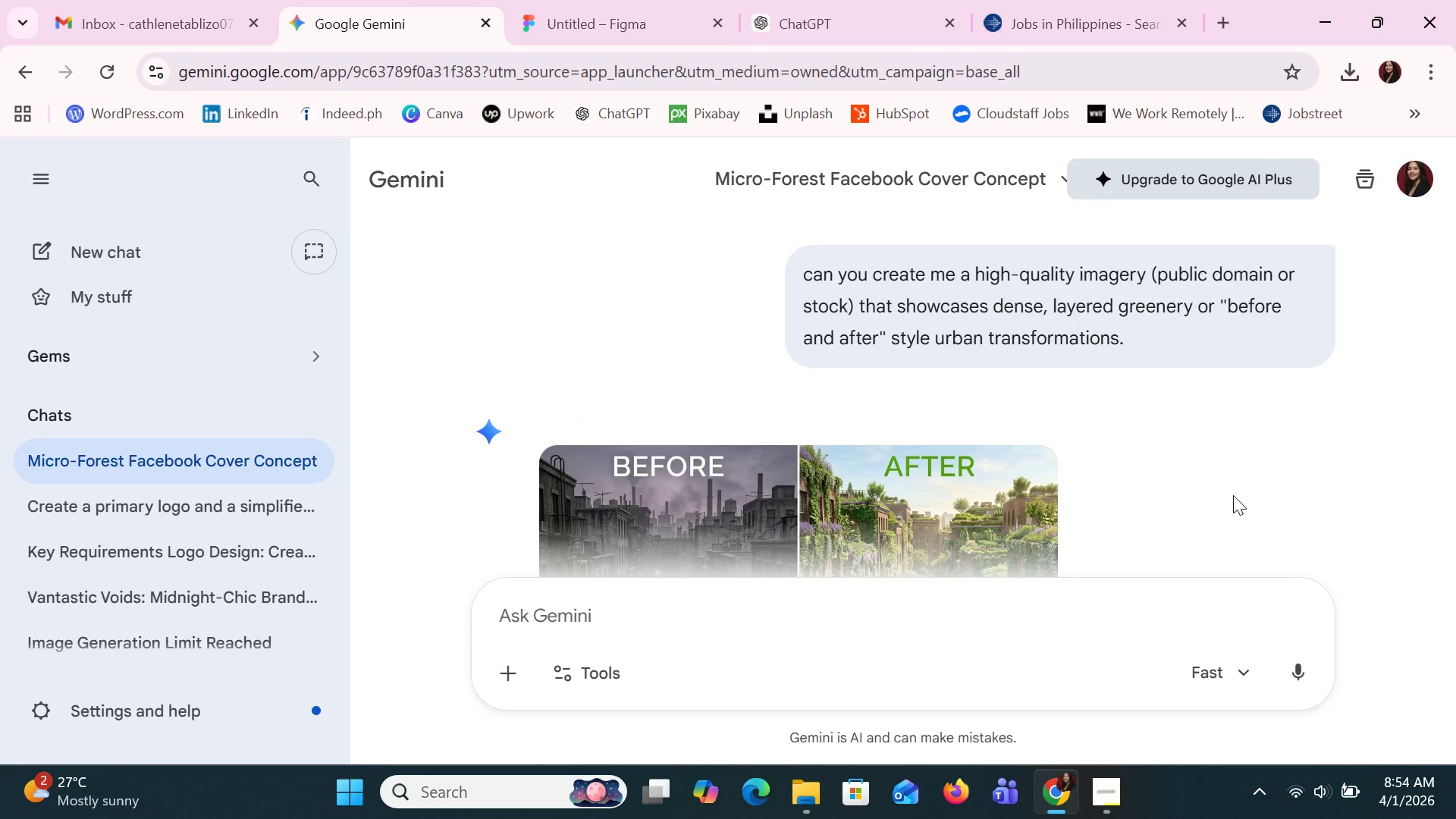 
scroll: coordinate [1233, 495], scroll_direction: up, amount: 1.0
 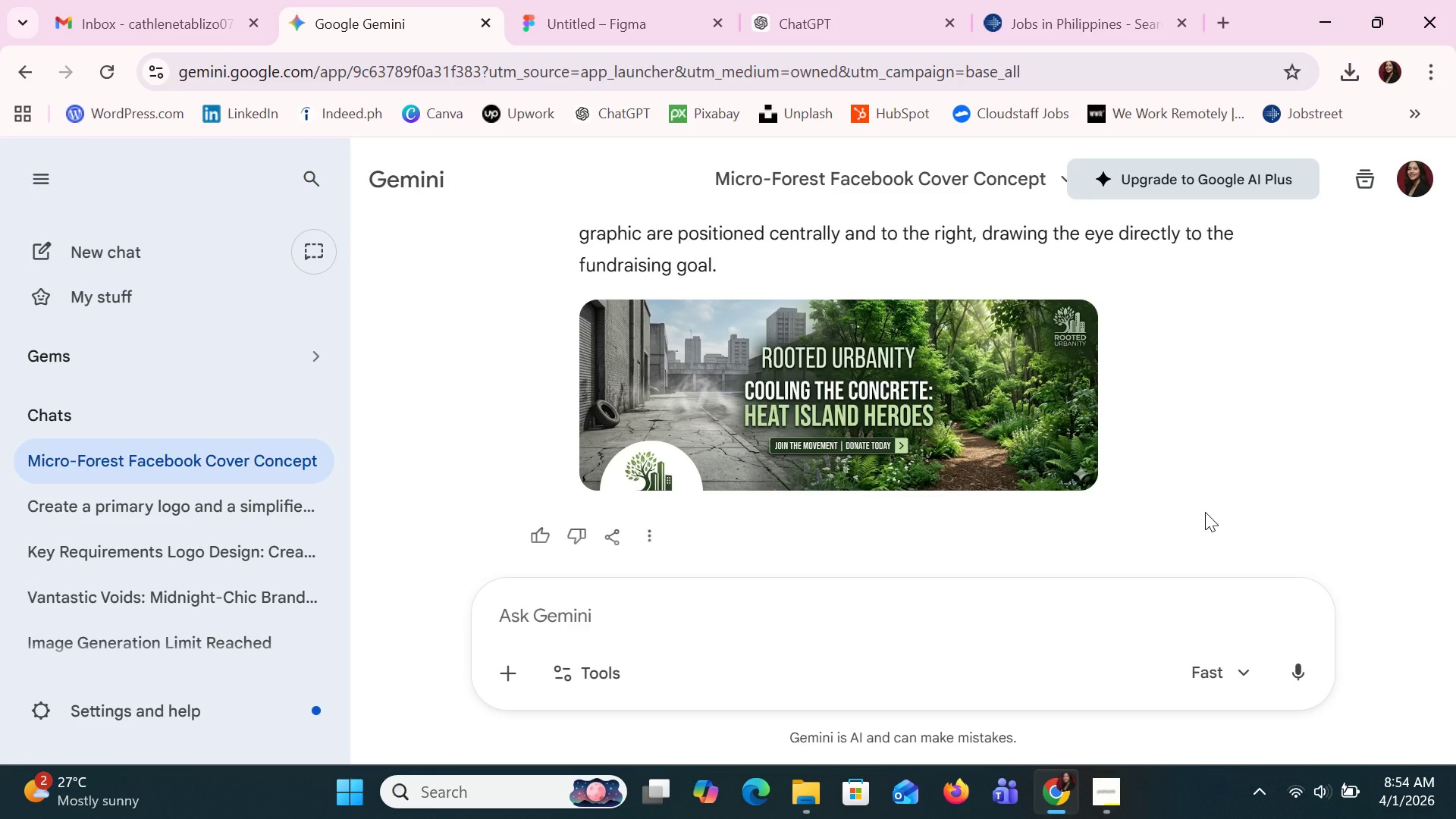 
wait(14.55)
 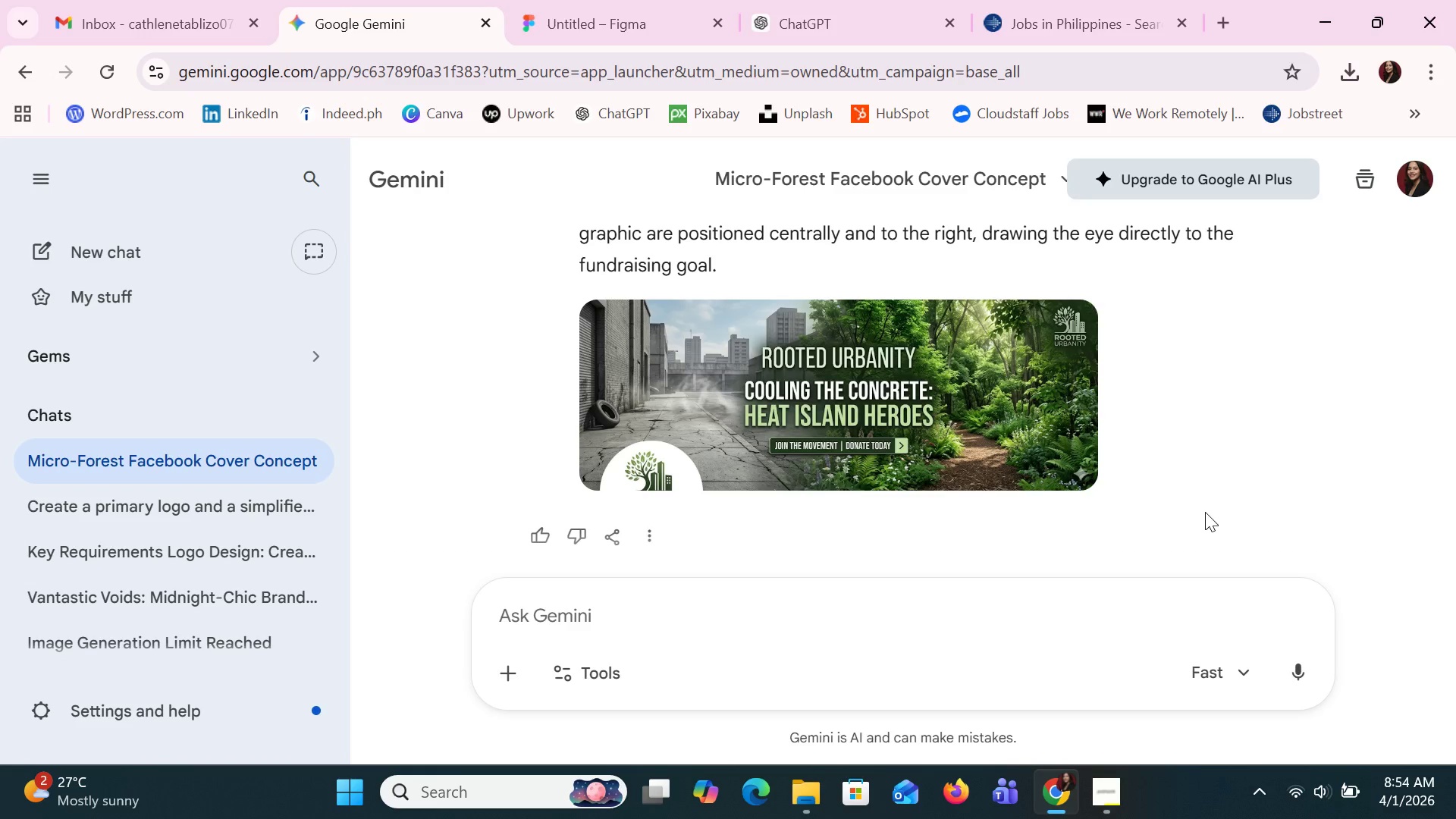 
scroll: coordinate [1205, 512], scroll_direction: down, amount: 3.0
 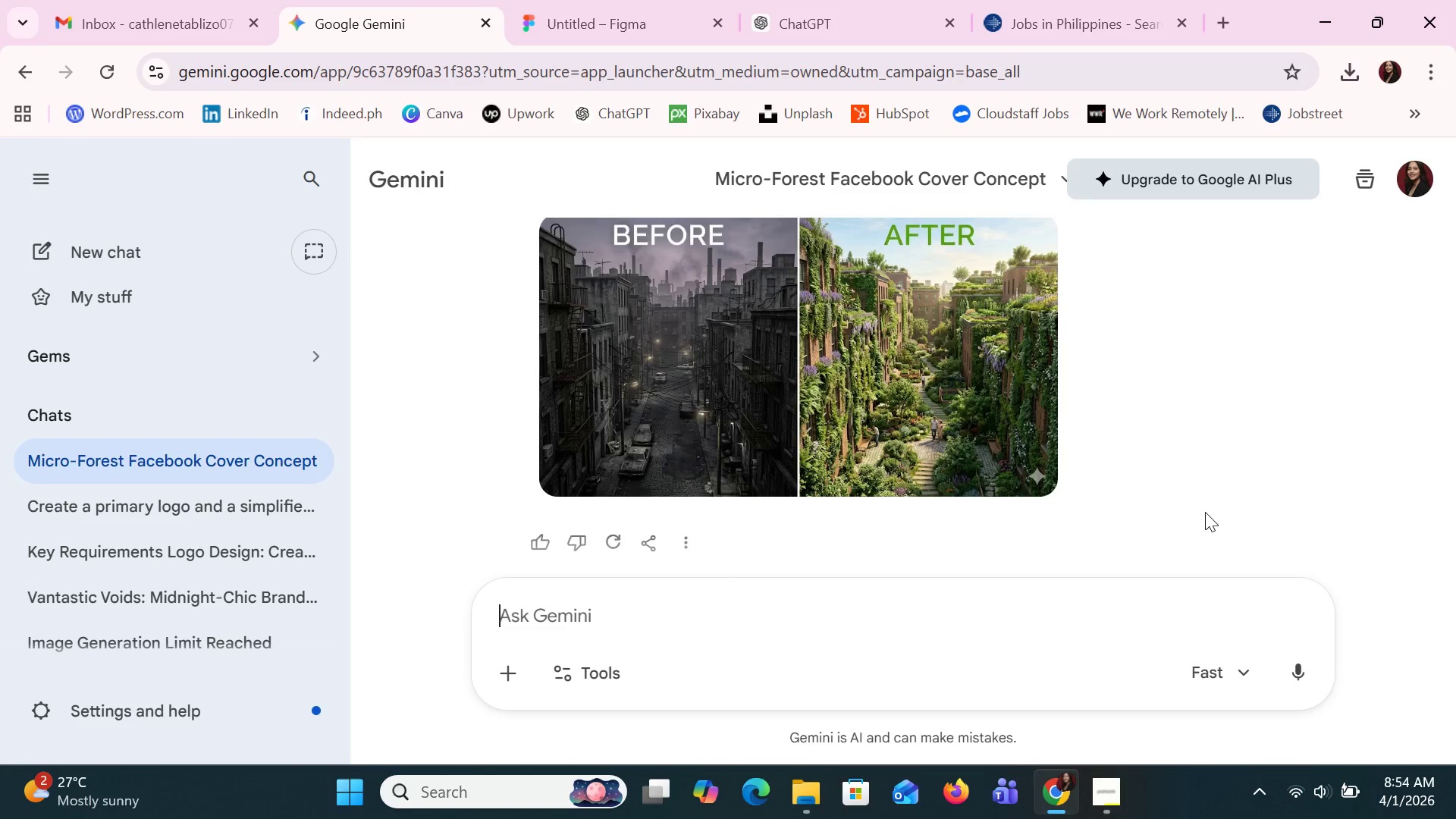 
scroll: coordinate [1205, 512], scroll_direction: up, amount: 2.0
 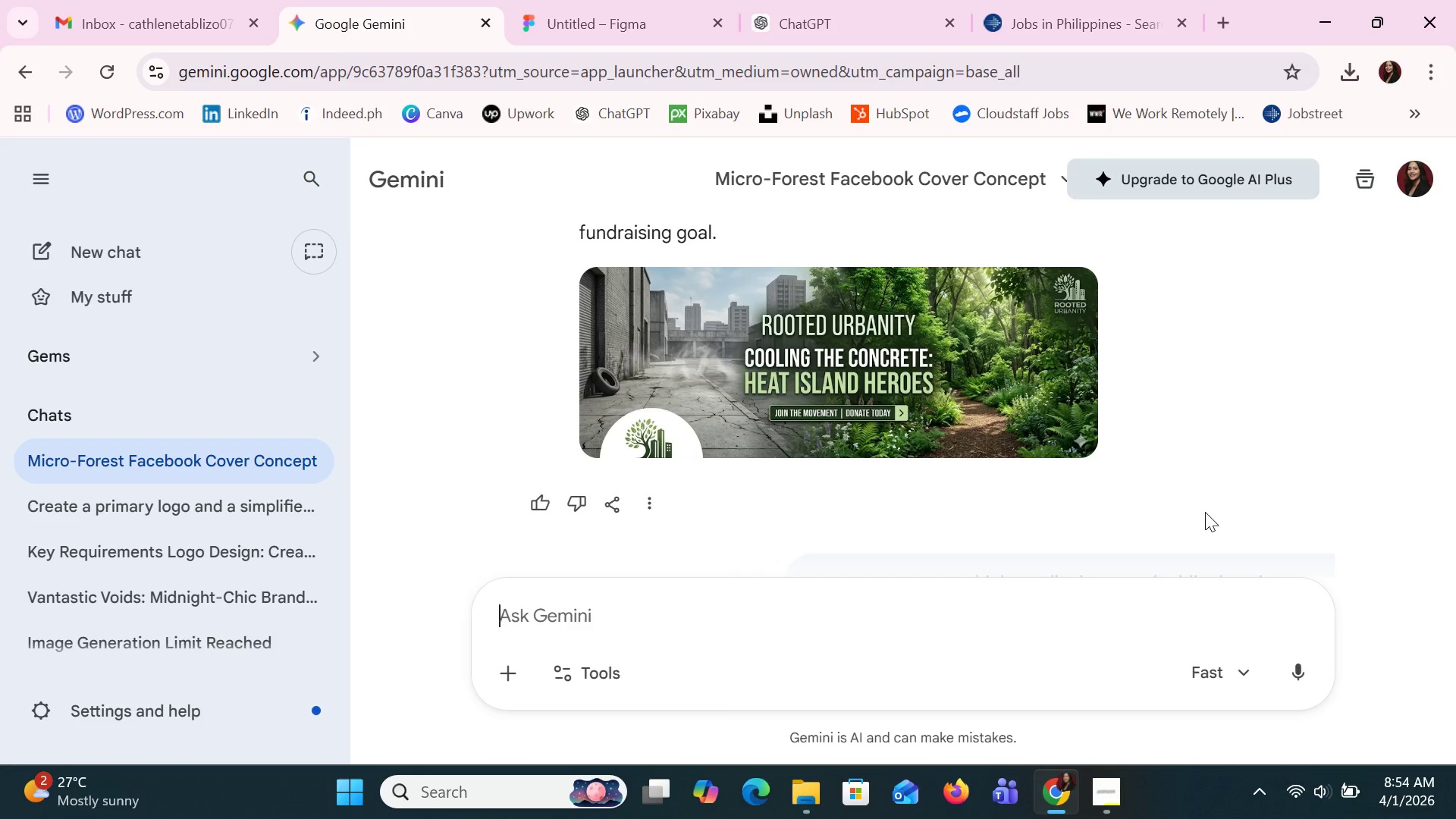 
scroll: coordinate [1205, 512], scroll_direction: down, amount: 6.0
 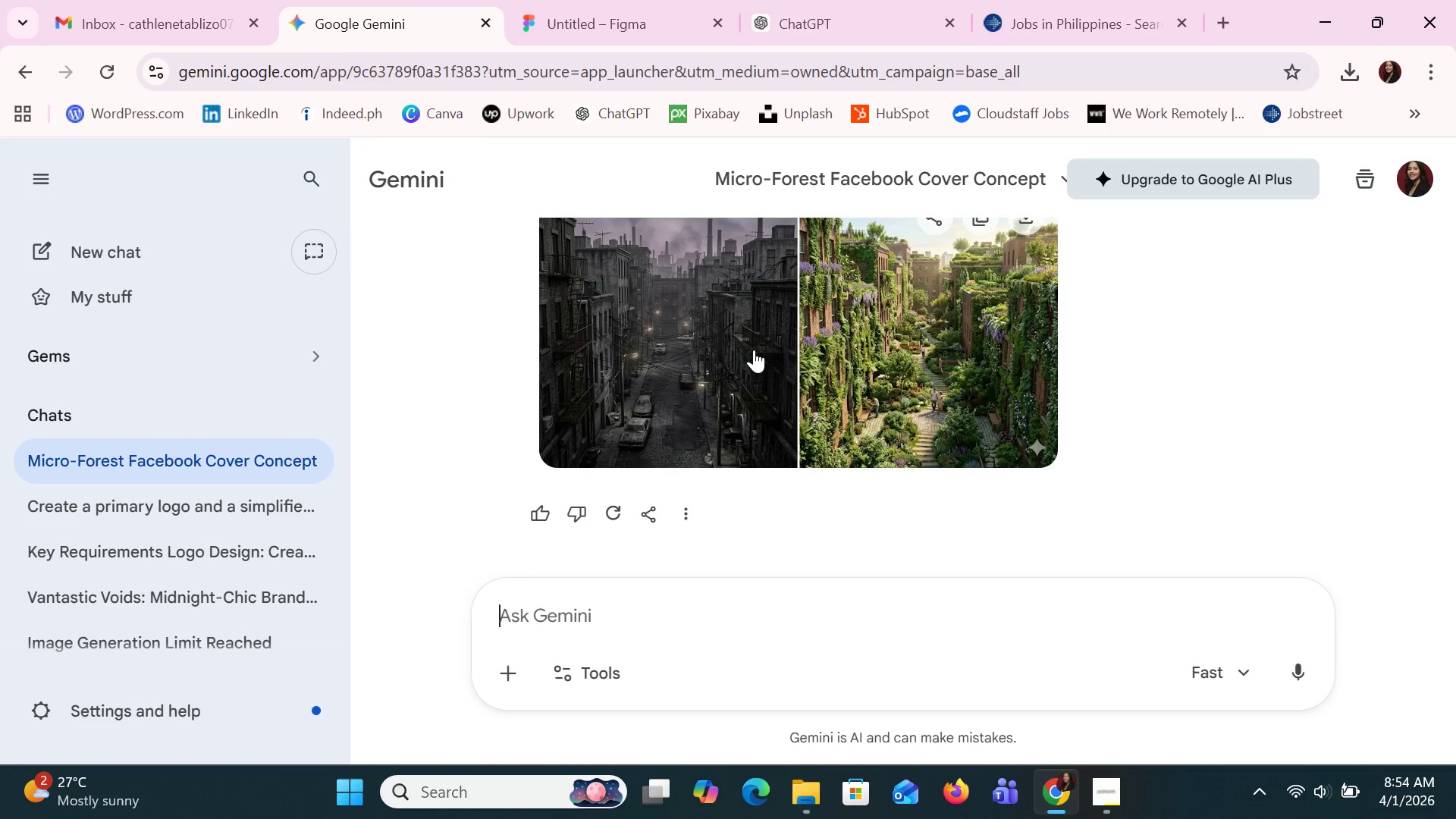 
left_click([754, 350])
 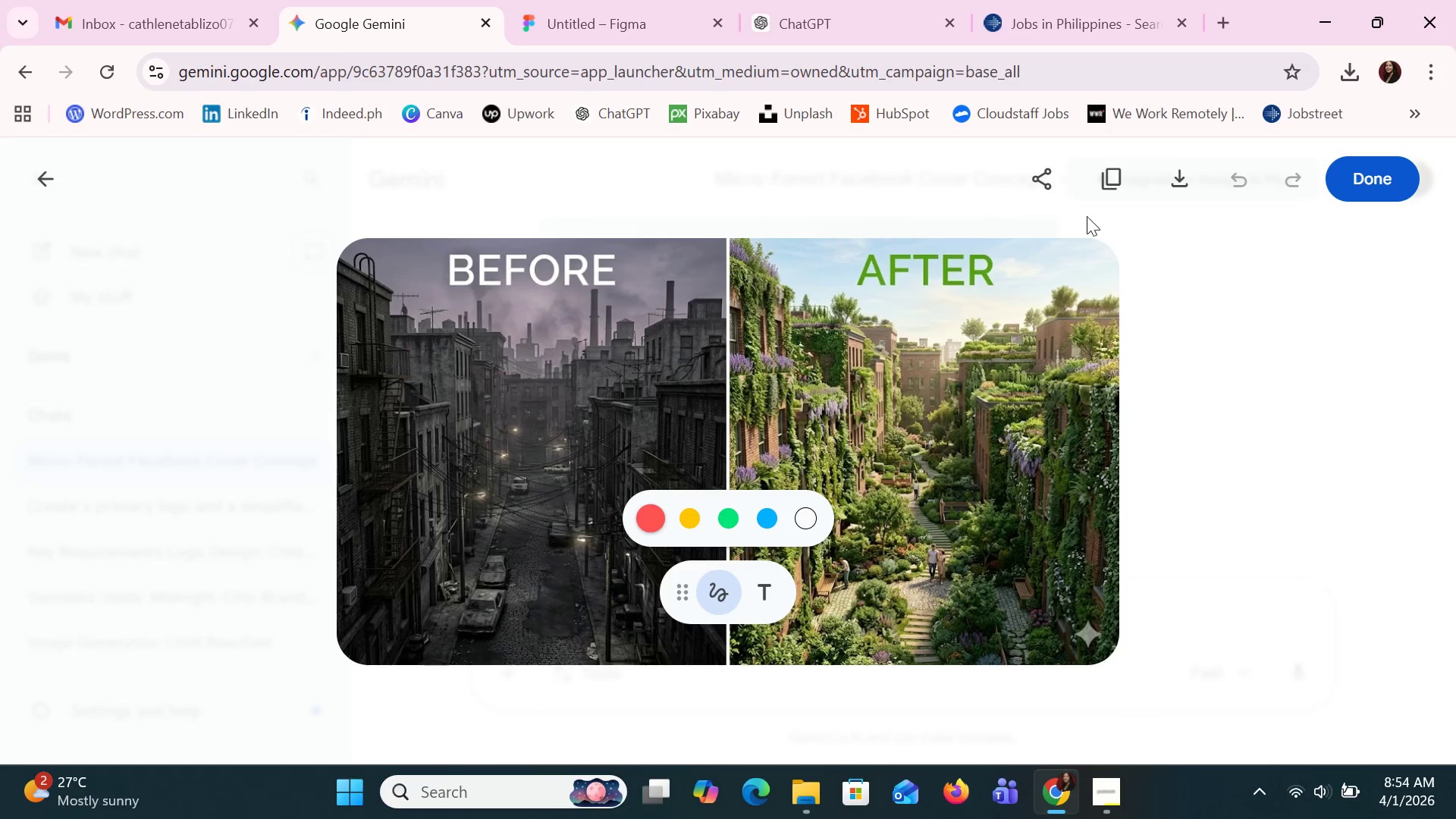 
left_click([1172, 192])
 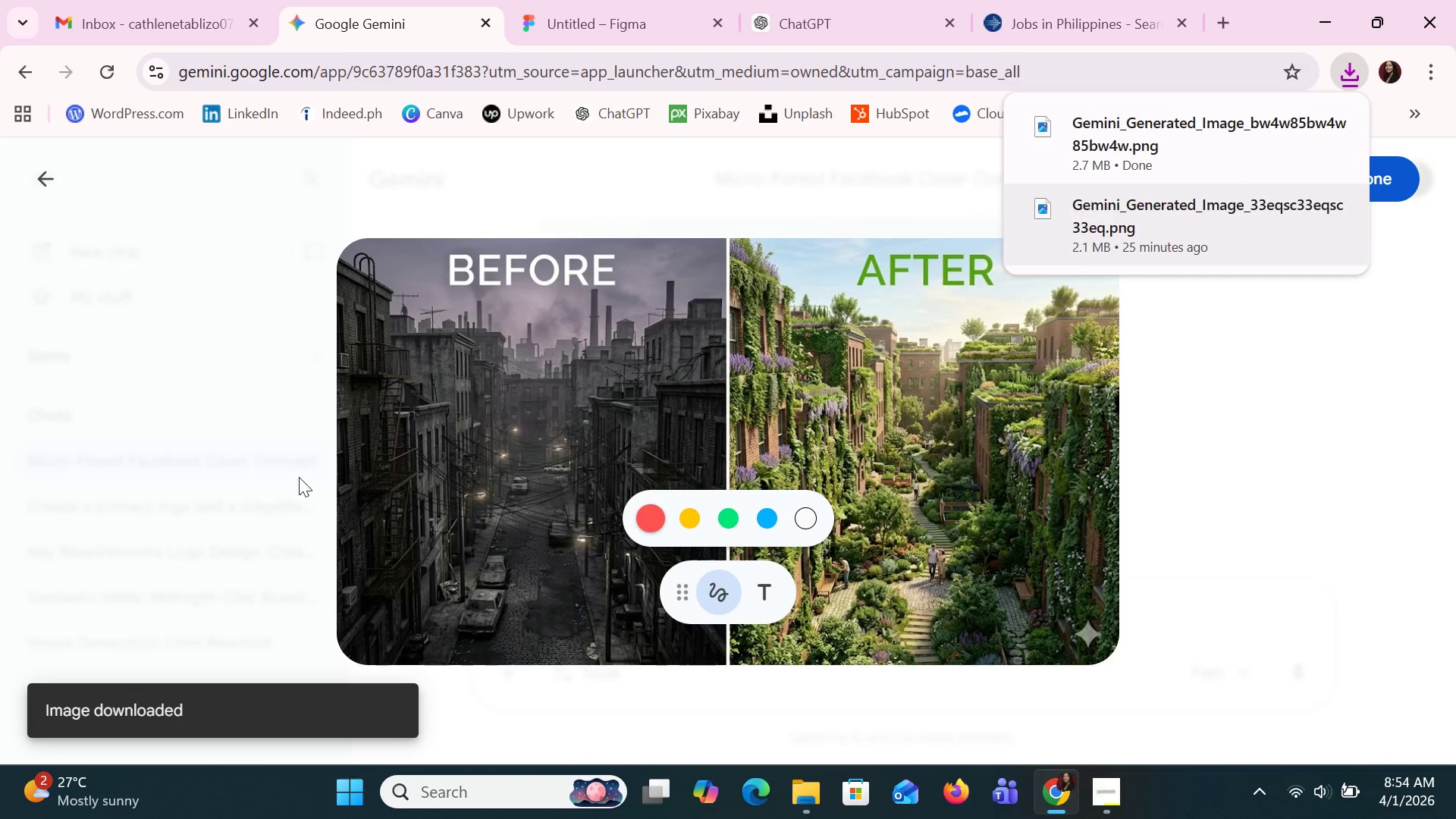 
left_click([44, 149])
 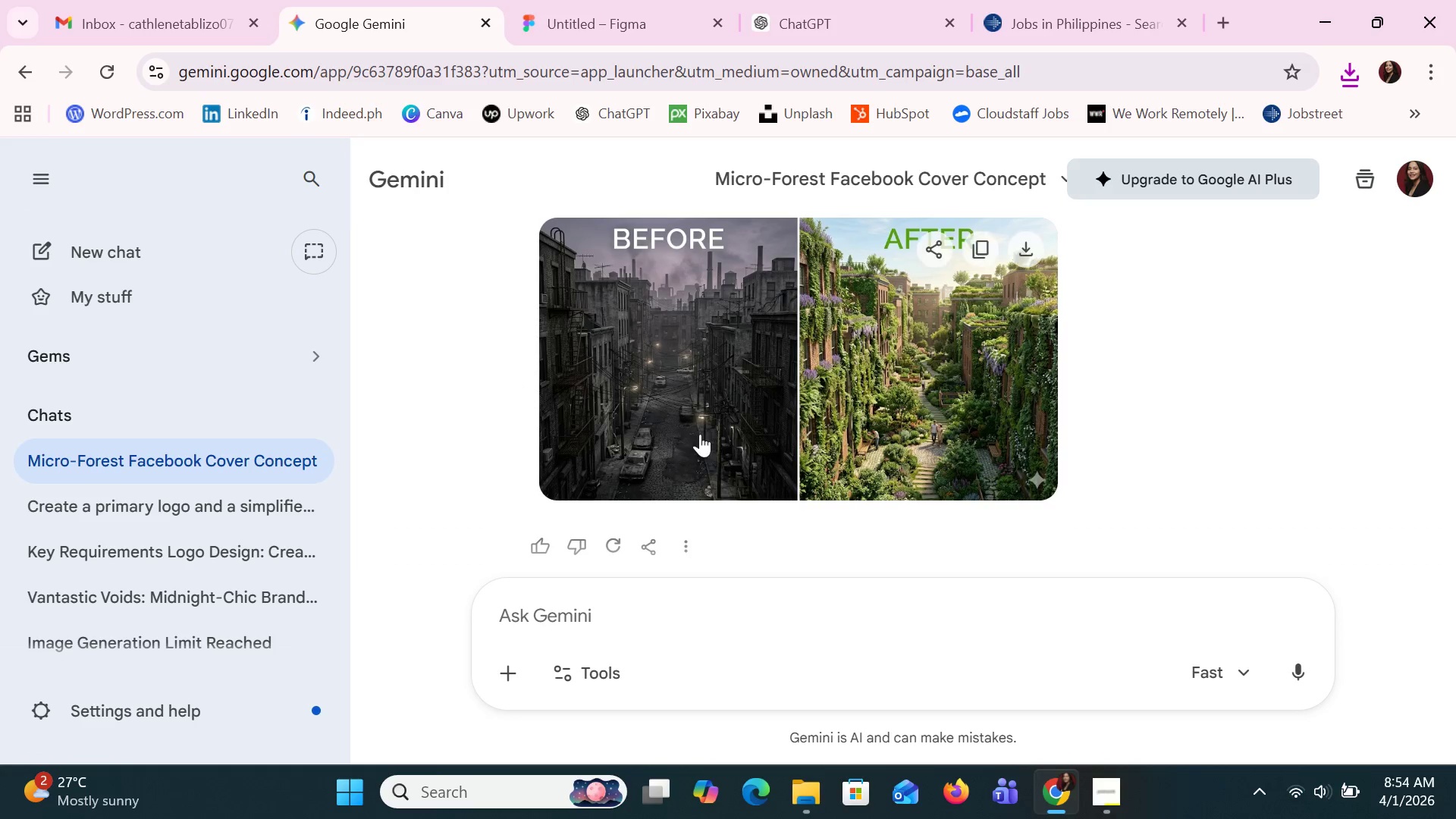 
scroll: coordinate [711, 429], scroll_direction: up, amount: 6.0
 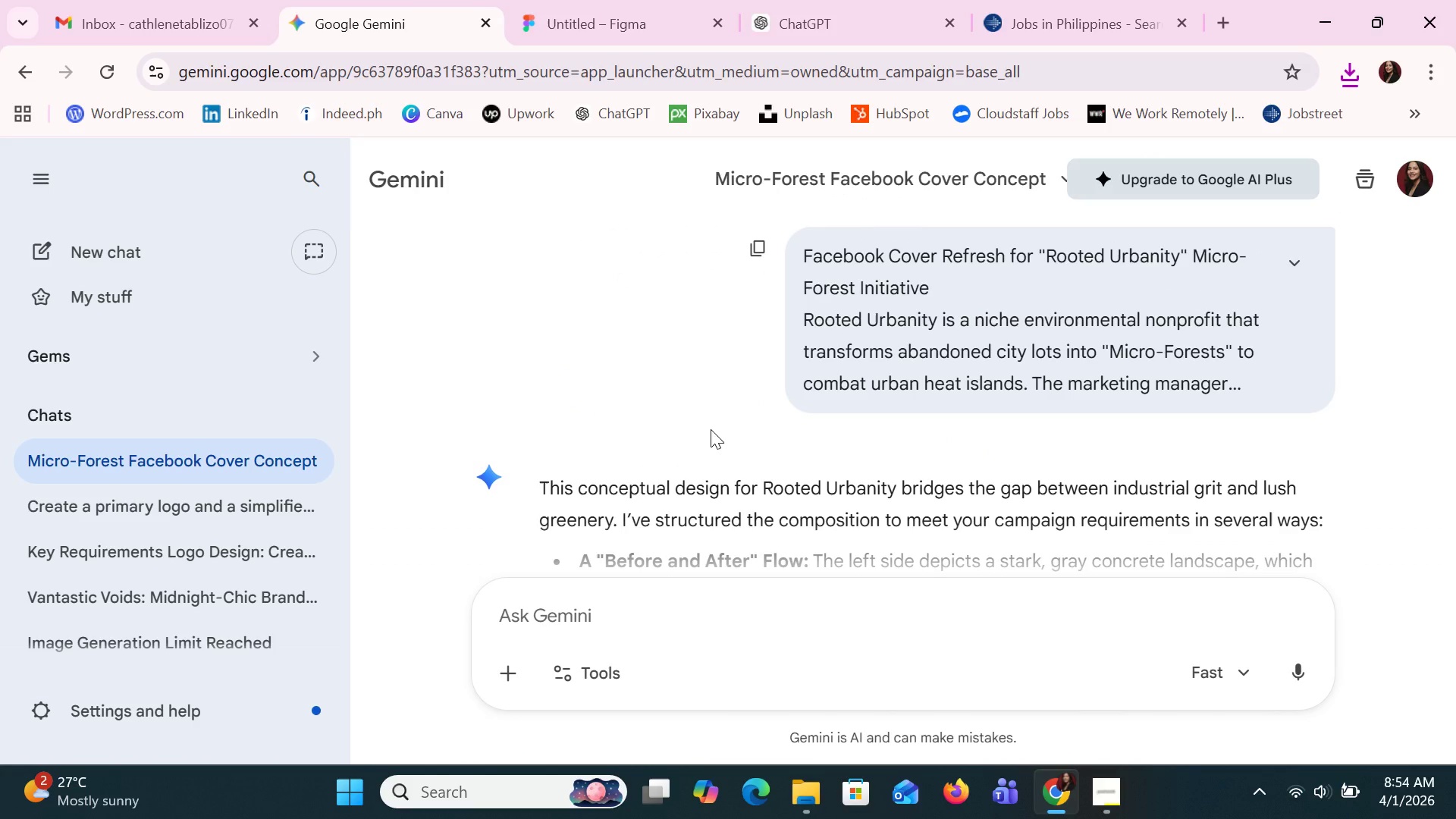 
scroll: coordinate [711, 429], scroll_direction: down, amount: 4.0
 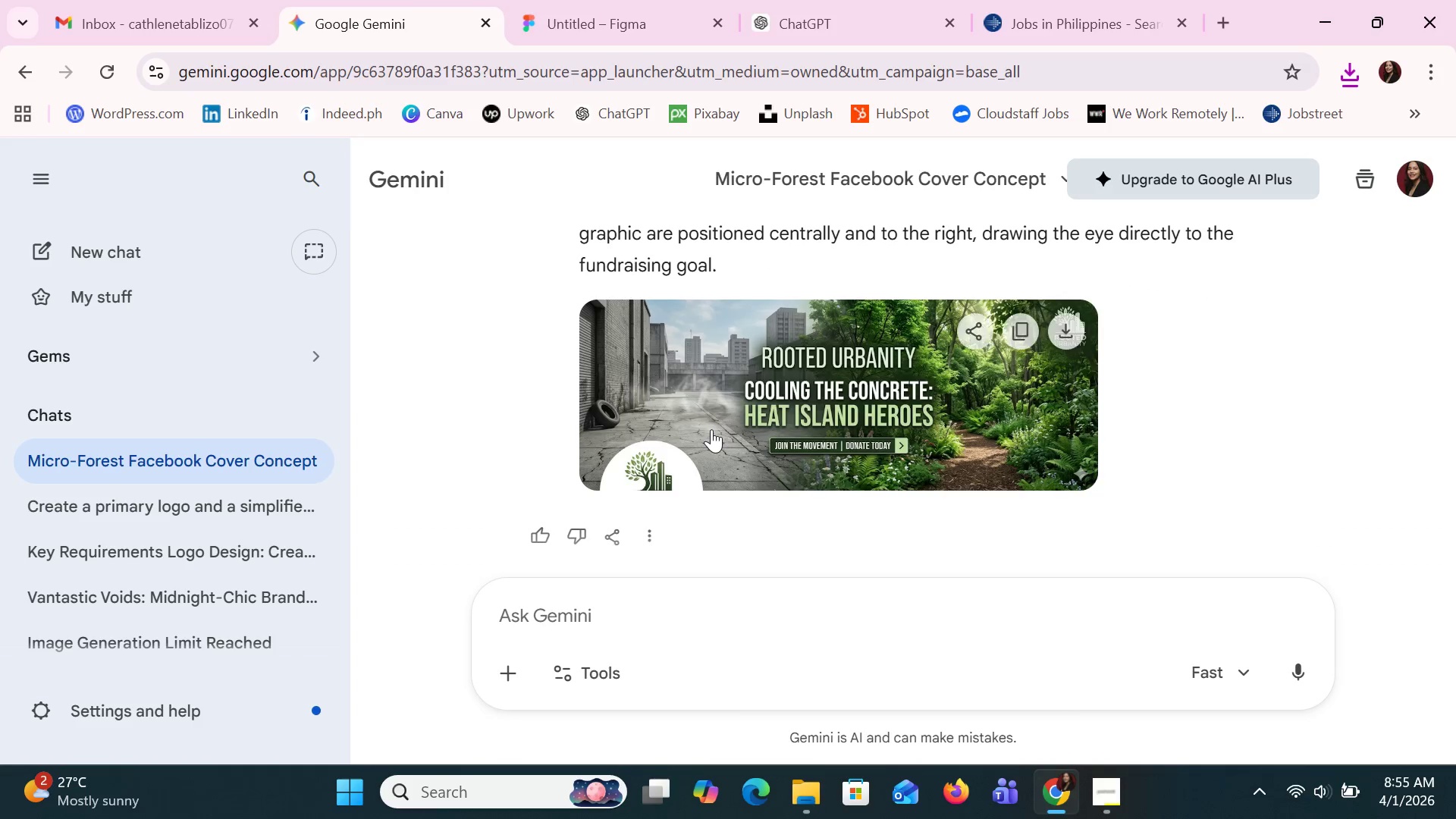 
scroll: coordinate [711, 429], scroll_direction: up, amount: 3.0
 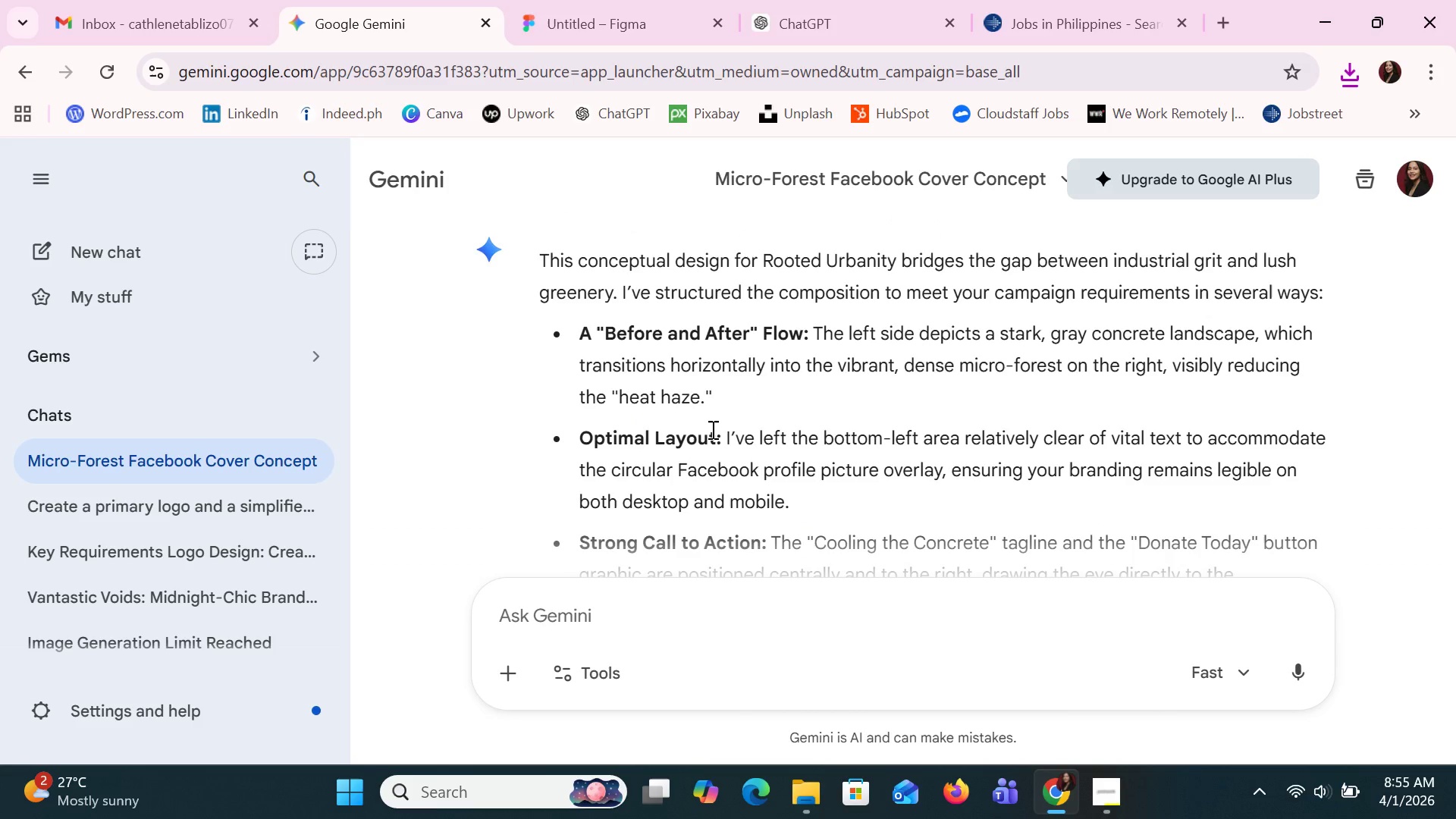 
scroll: coordinate [711, 429], scroll_direction: down, amount: 1.0
 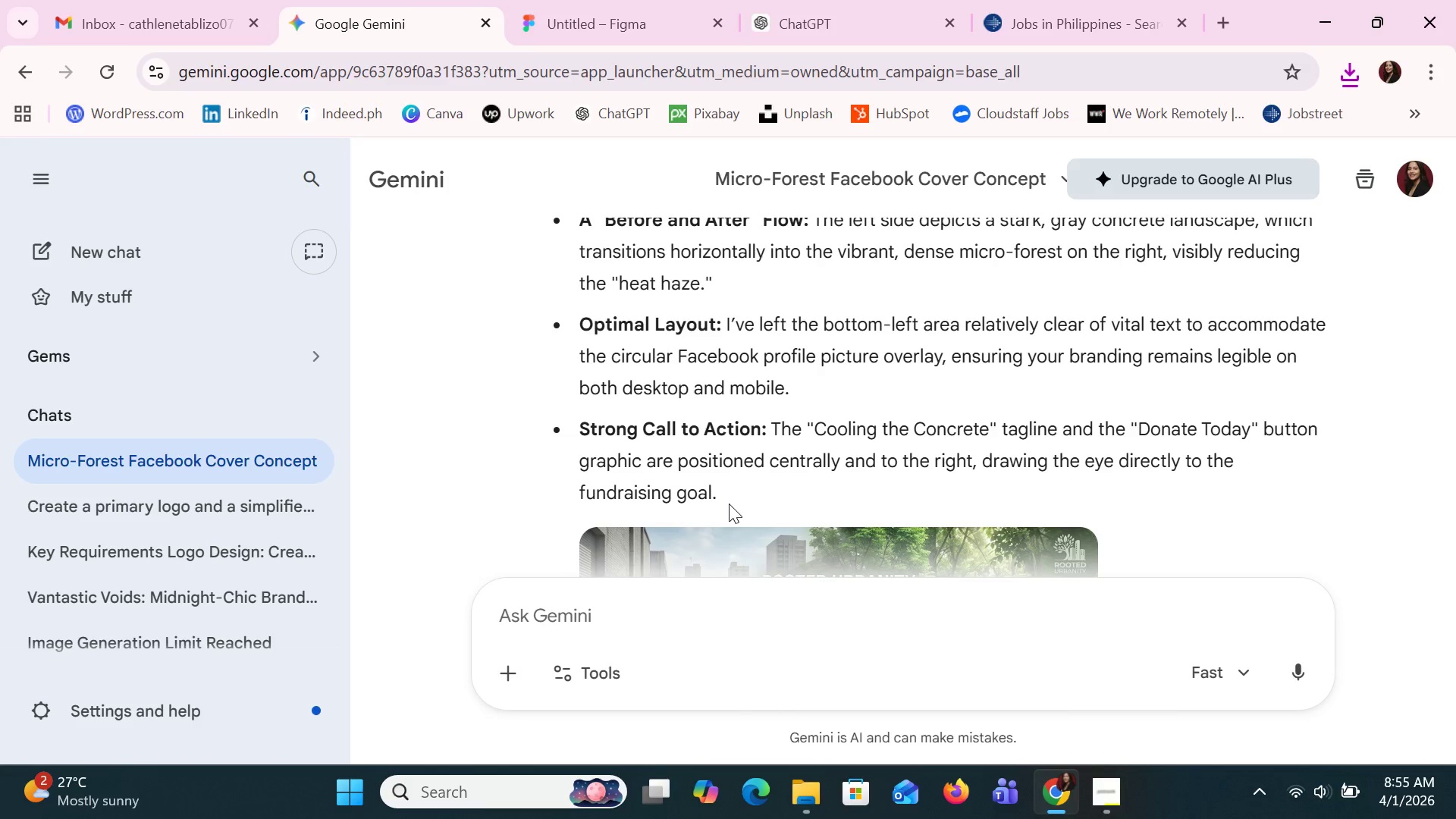 
left_click_drag(start_coordinate=[732, 502], to_coordinate=[560, 345])
 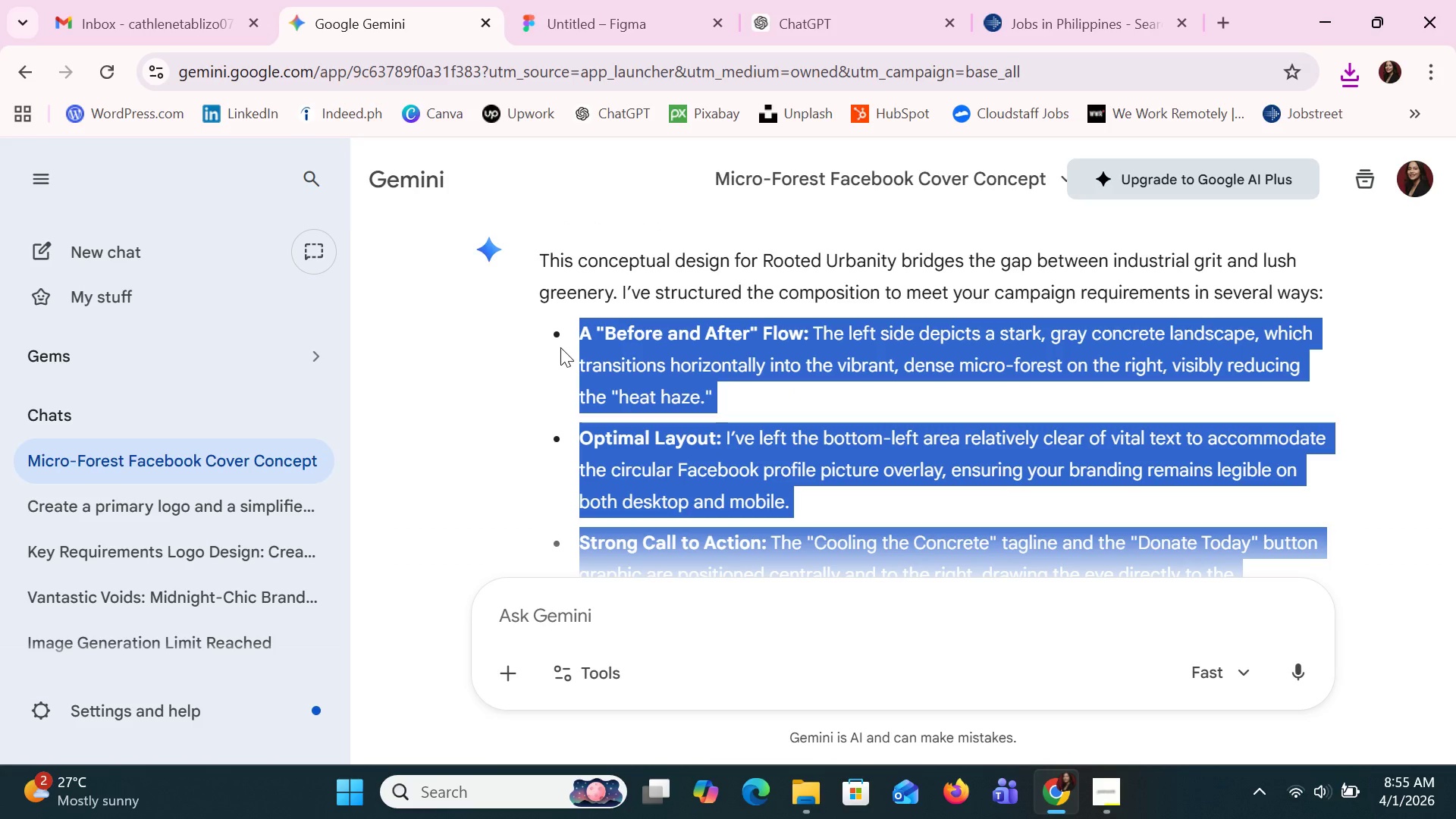 
scroll: coordinate [610, 336], scroll_direction: up, amount: 1.0
 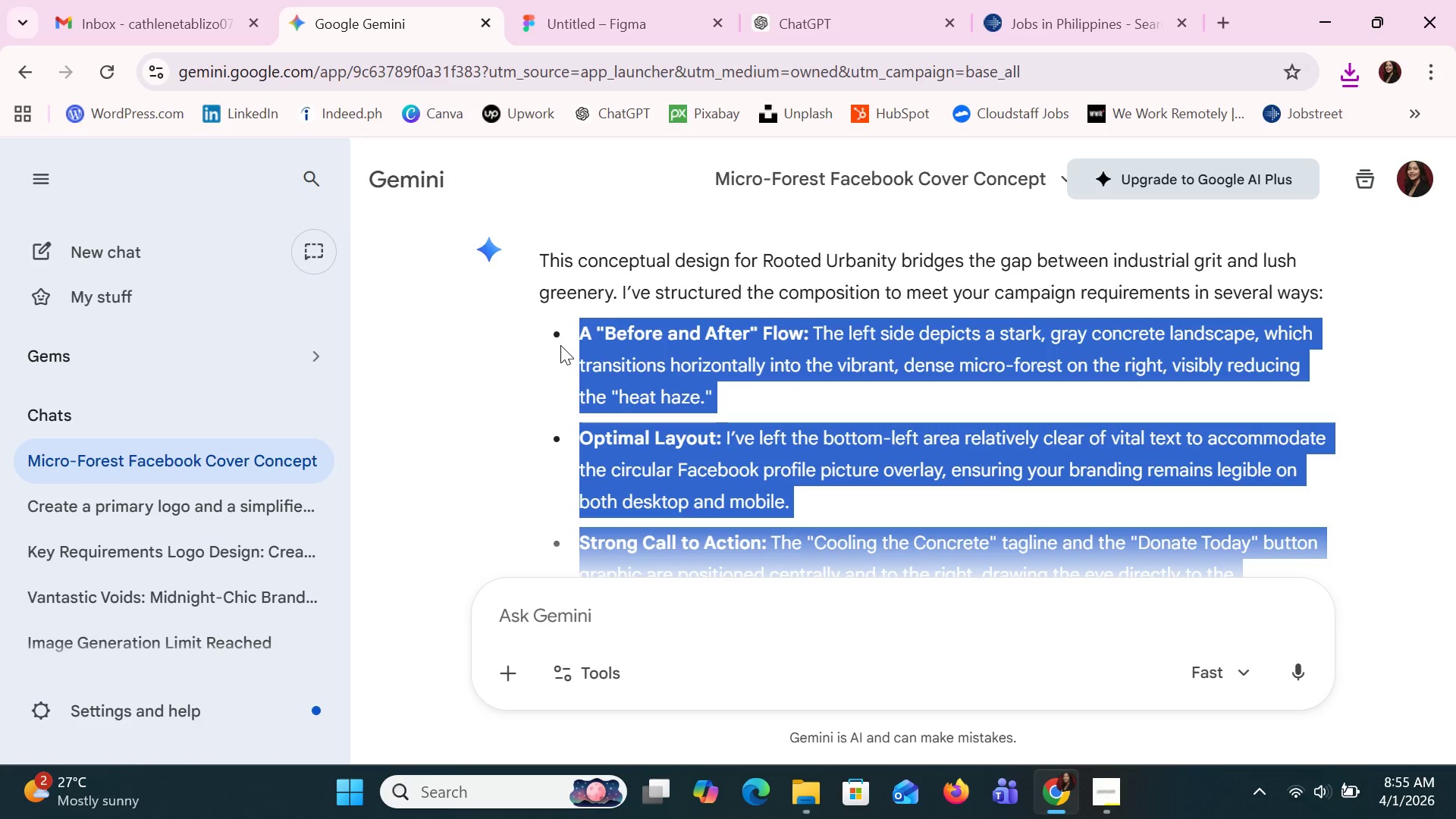 
key(Control+C)
 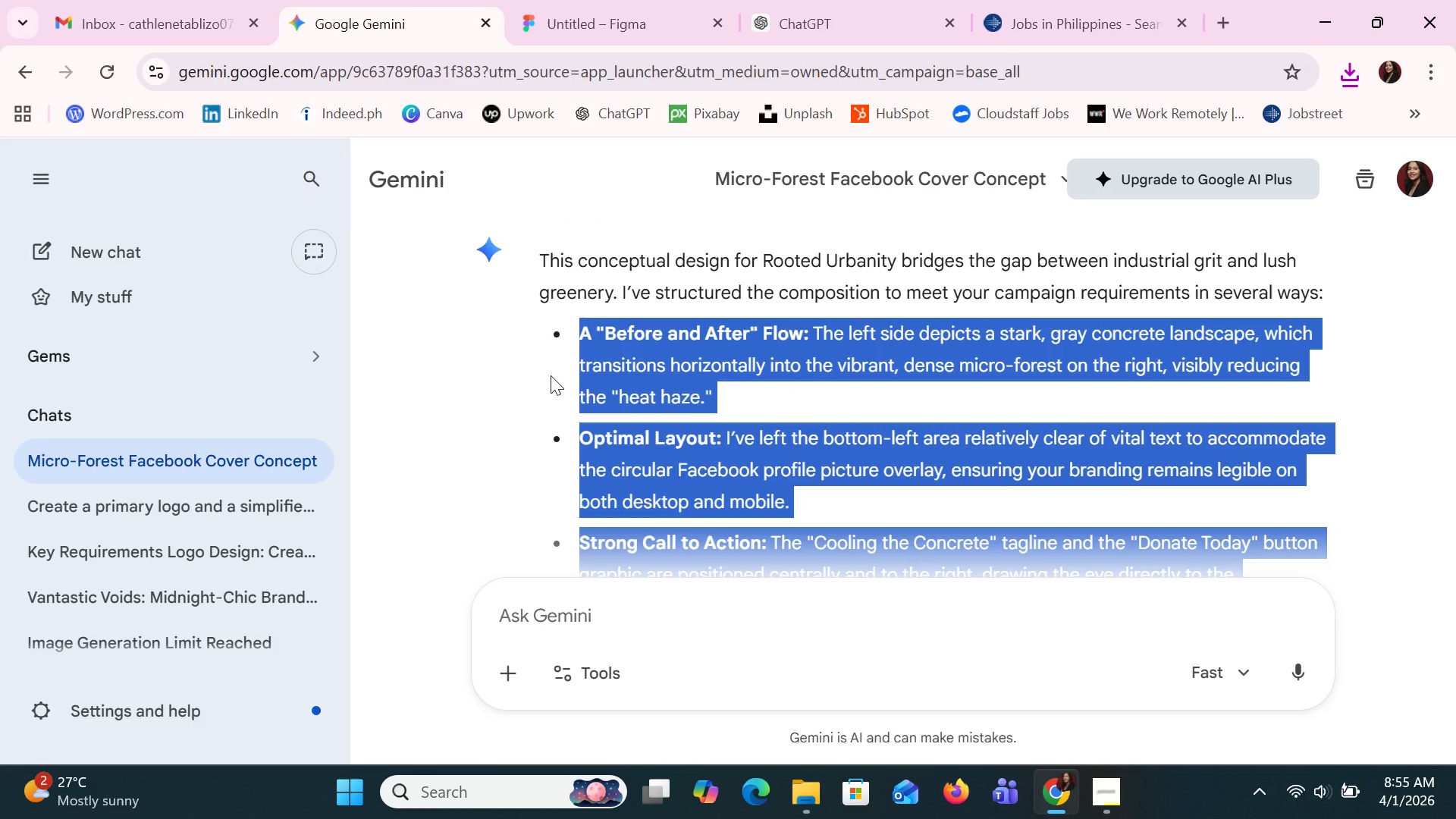 
key(Control+C)
 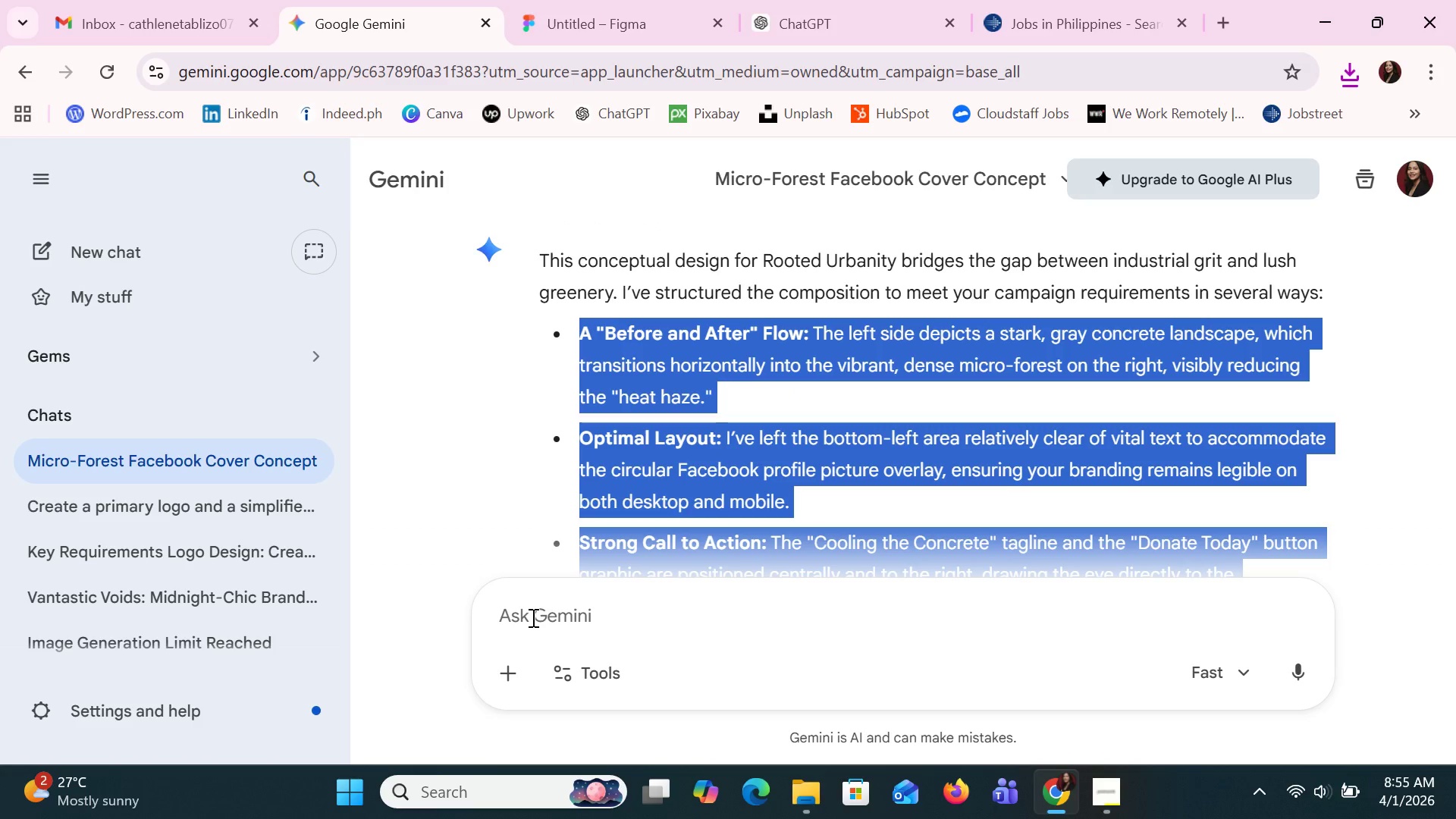 
key(Control+V)
 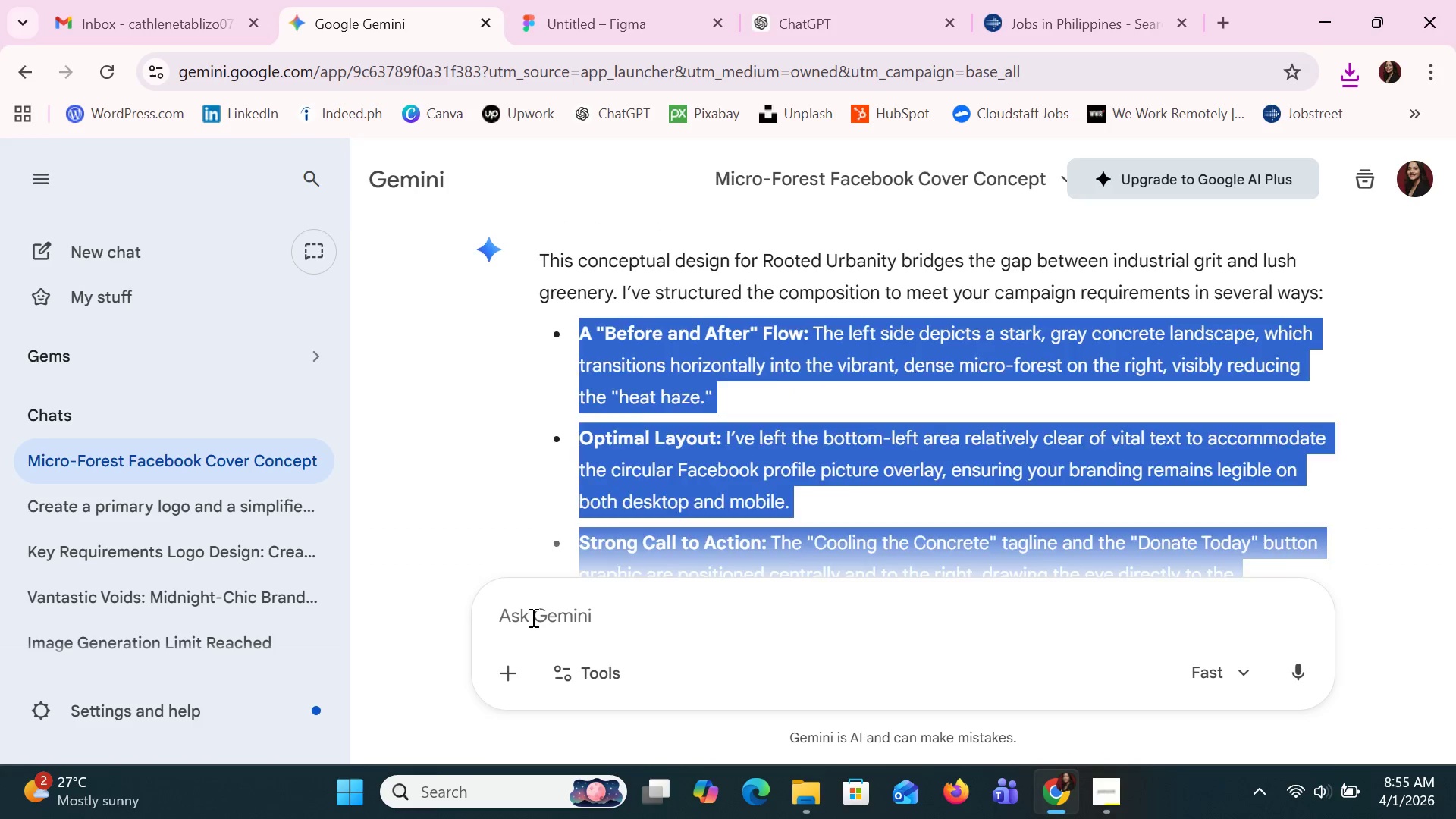 
left_click([532, 617])
 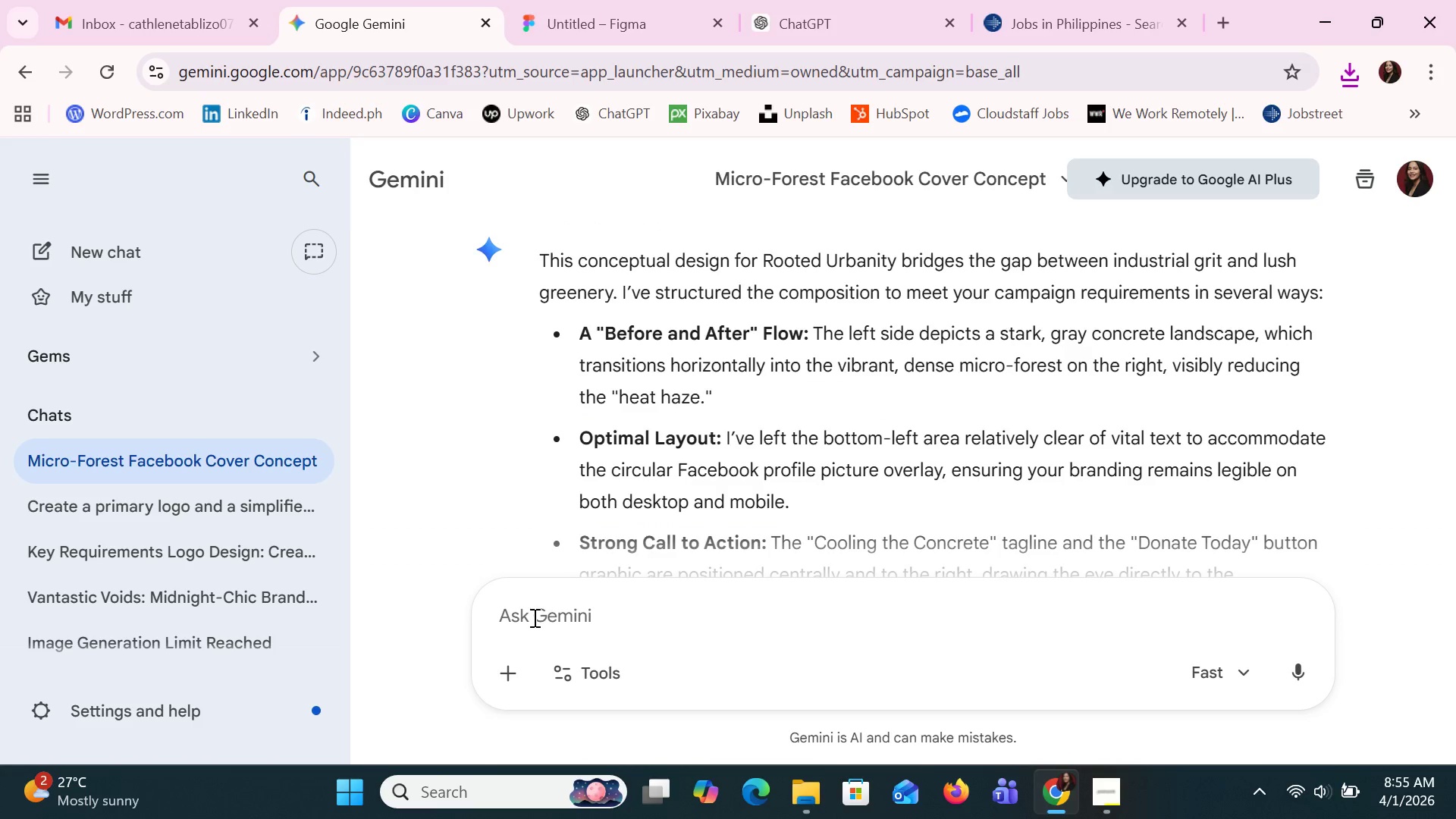 
key(Control+V)
 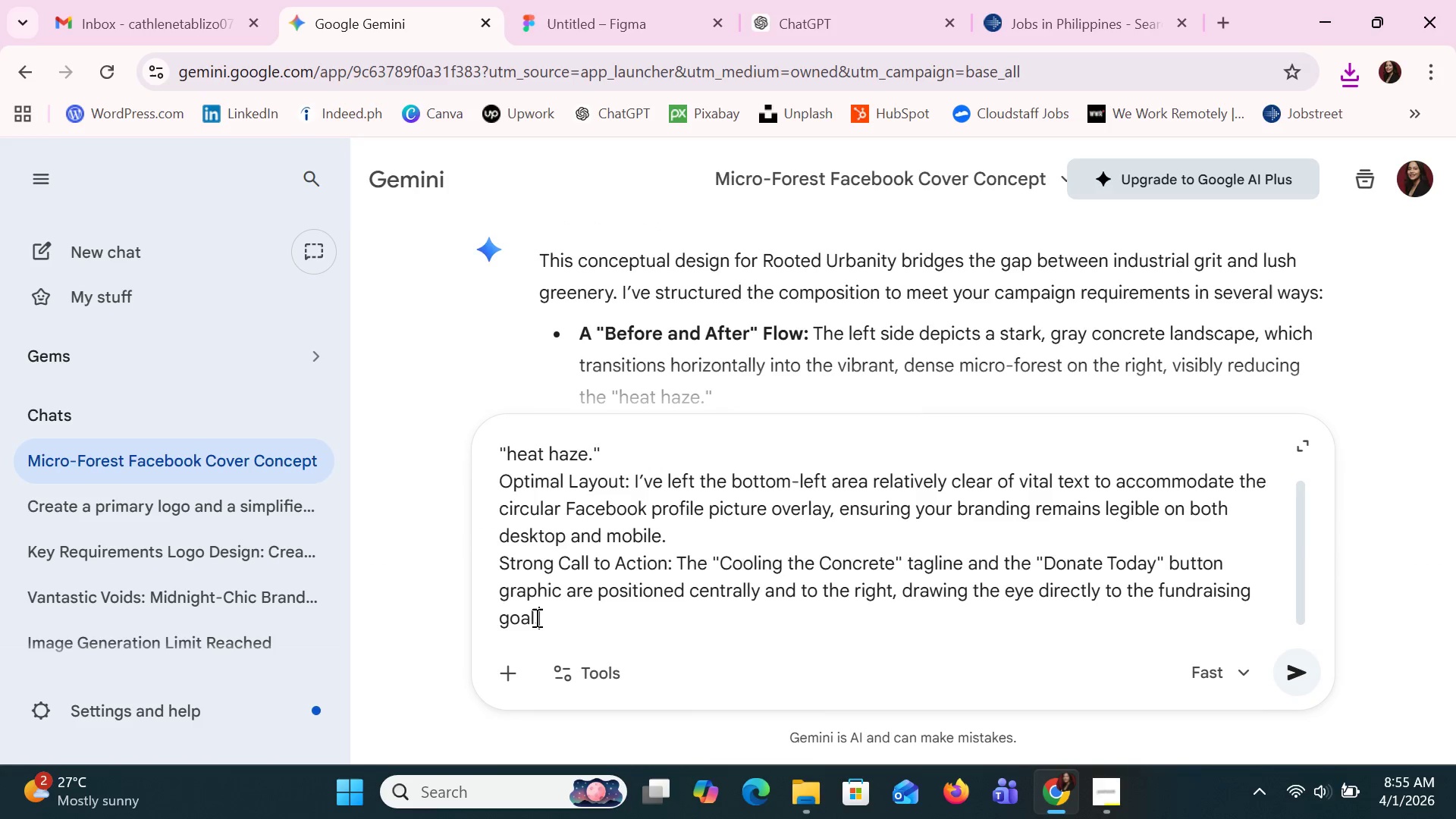 
scroll: coordinate [535, 617], scroll_direction: up, amount: 4.0
 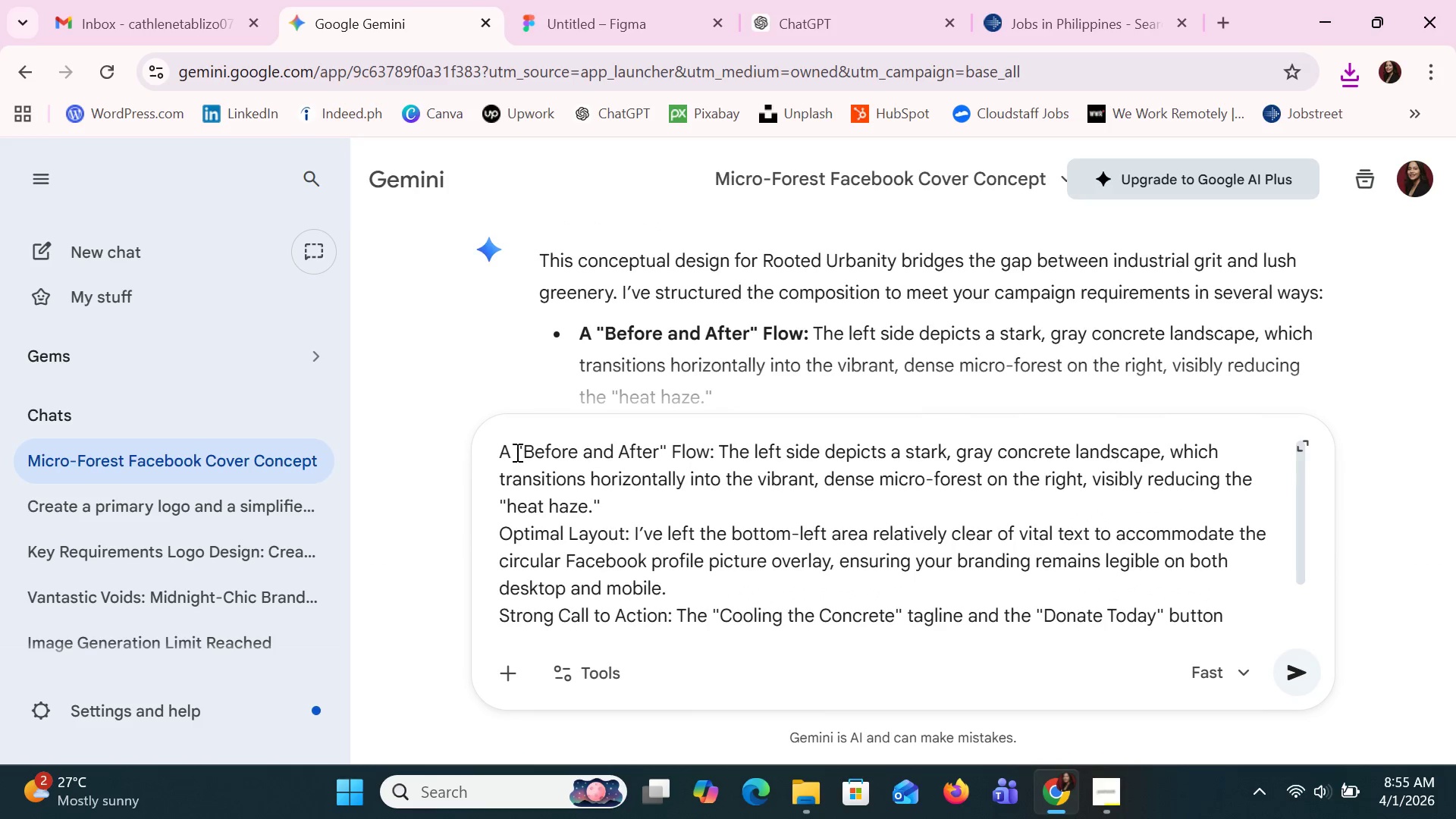 
left_click([503, 445])
 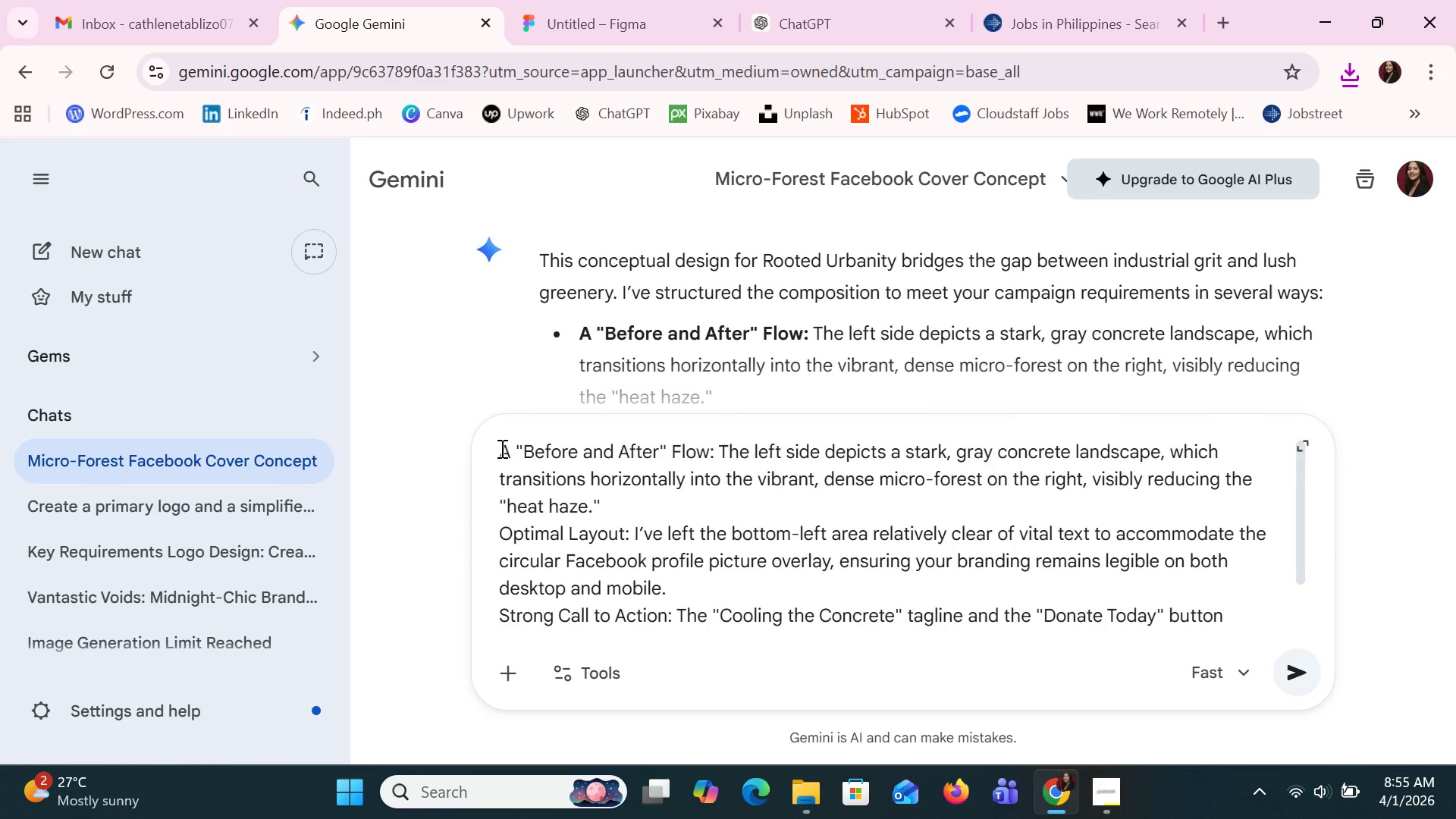 
type(create me  a high quai)
key(Backspace)
type(lity imagery of )
 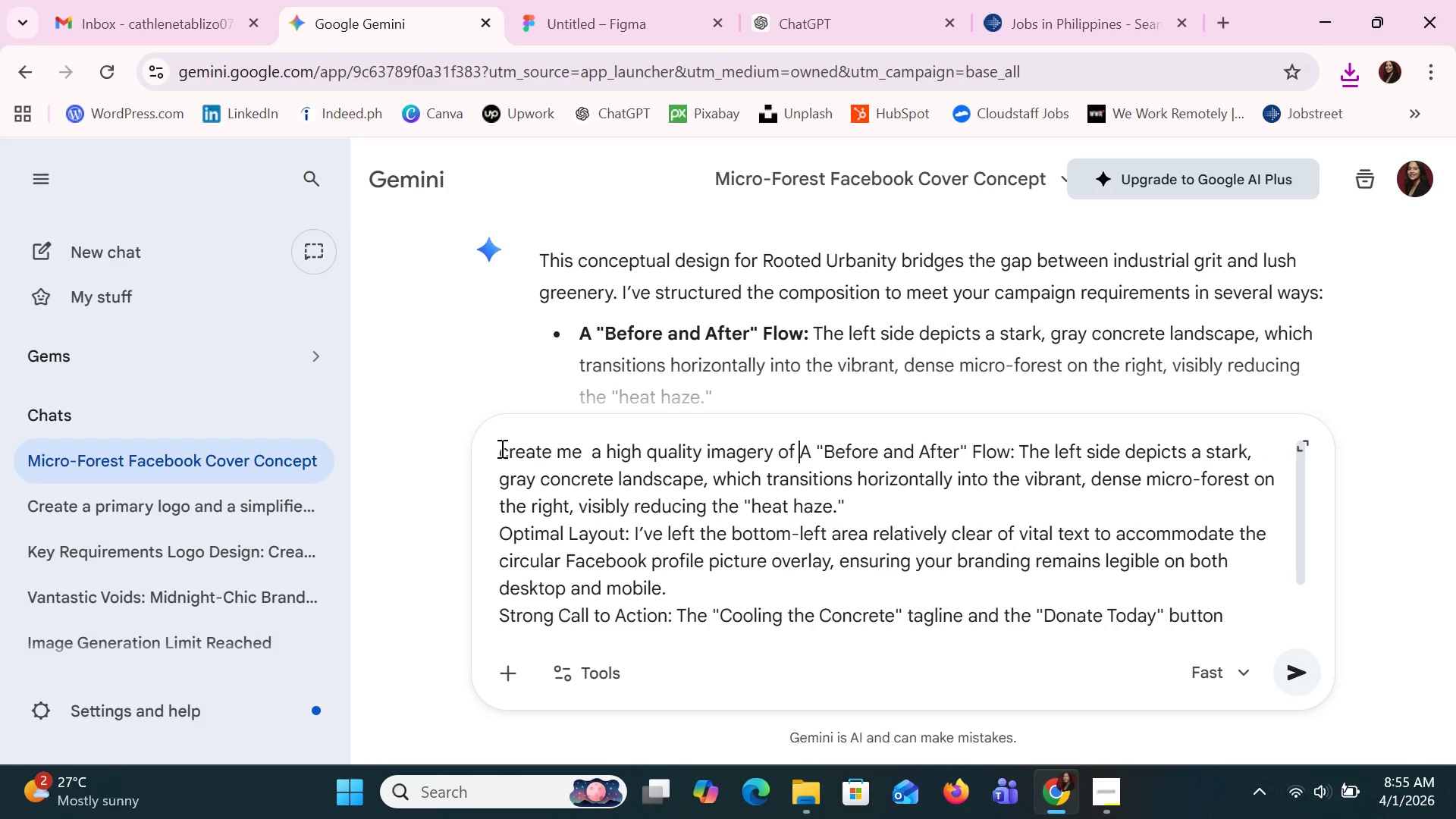 
key(Enter)
 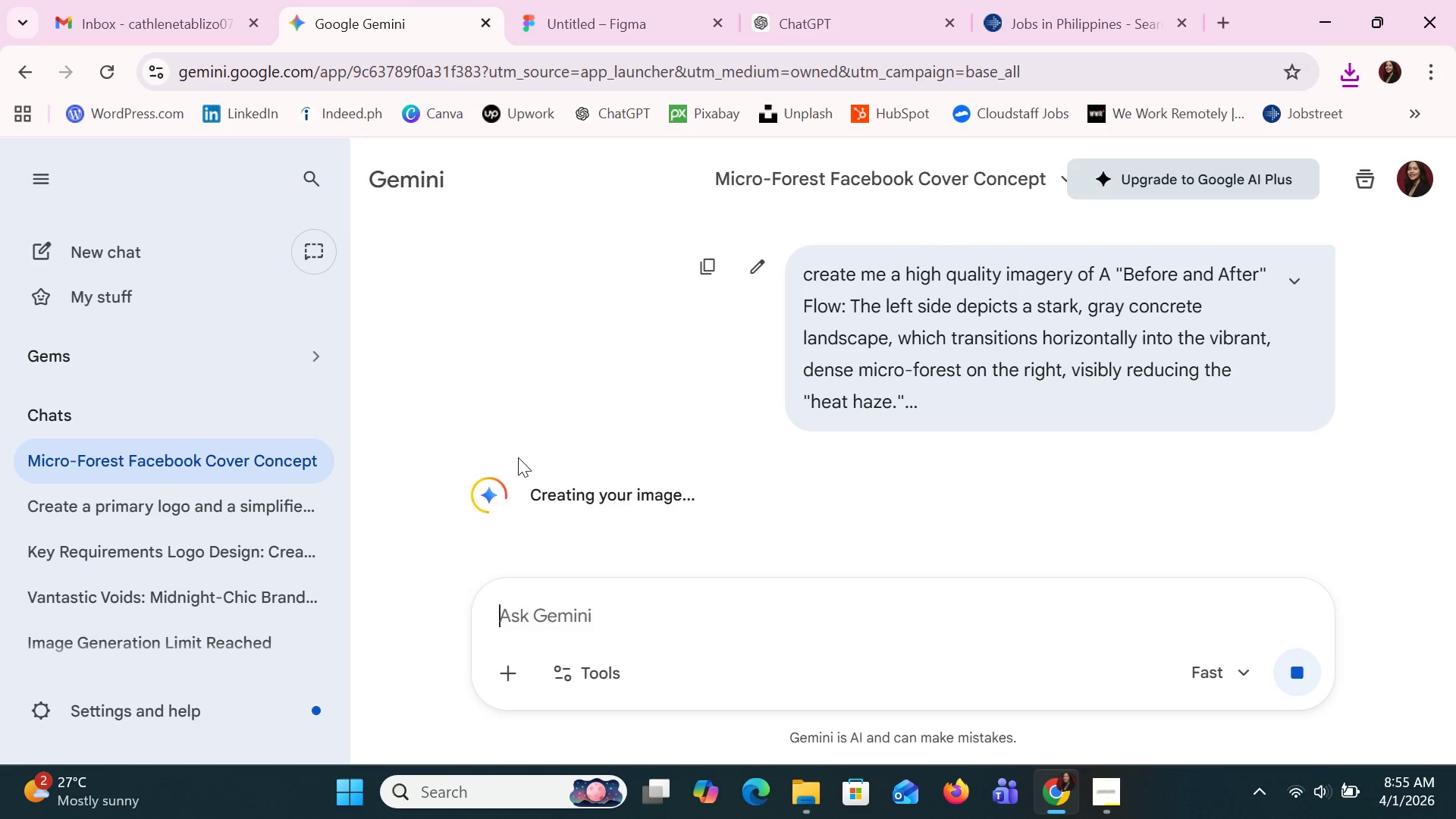 
left_click([604, 18])
 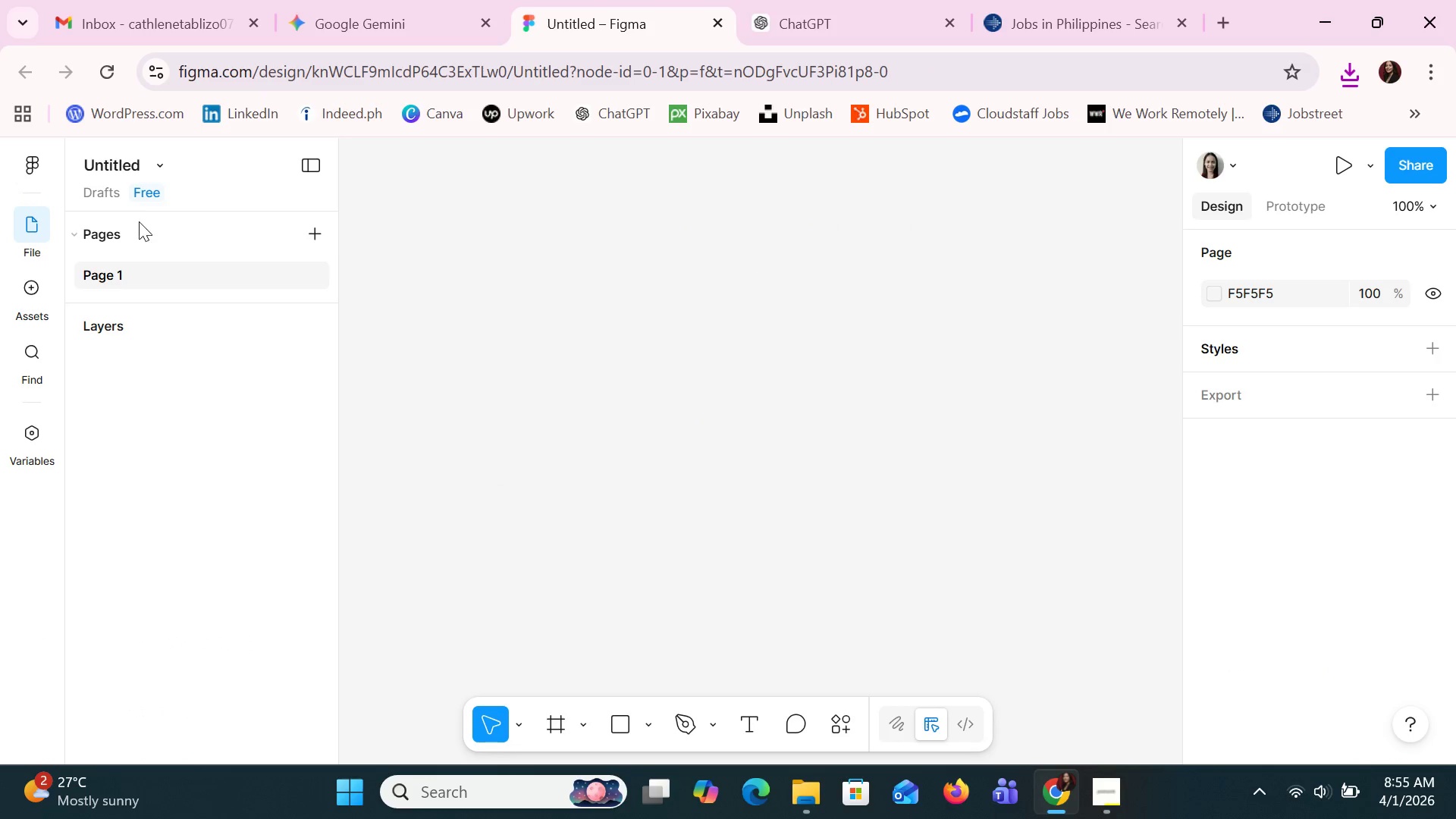 
wait(8.19)
 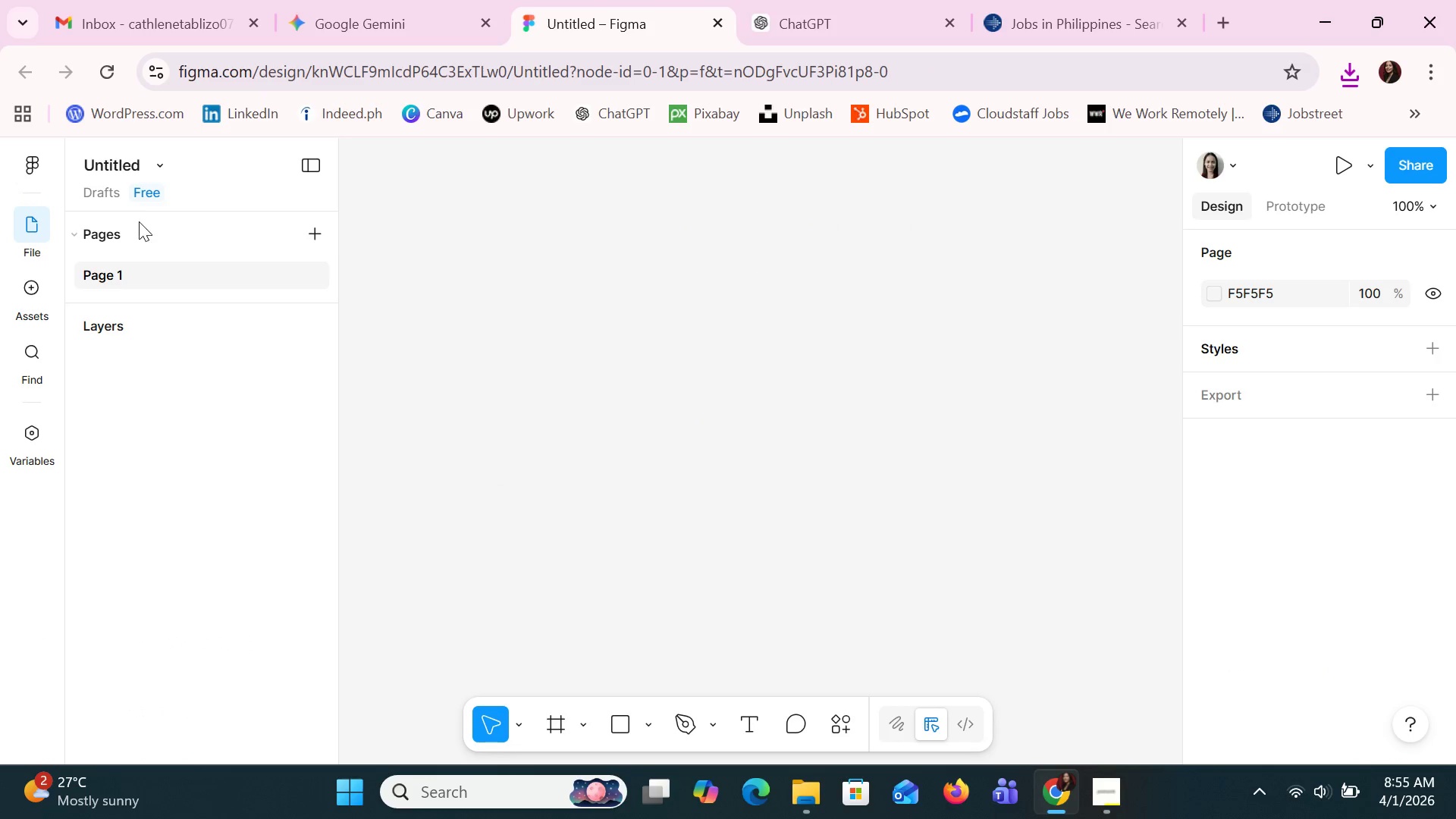 
left_click([555, 722])
 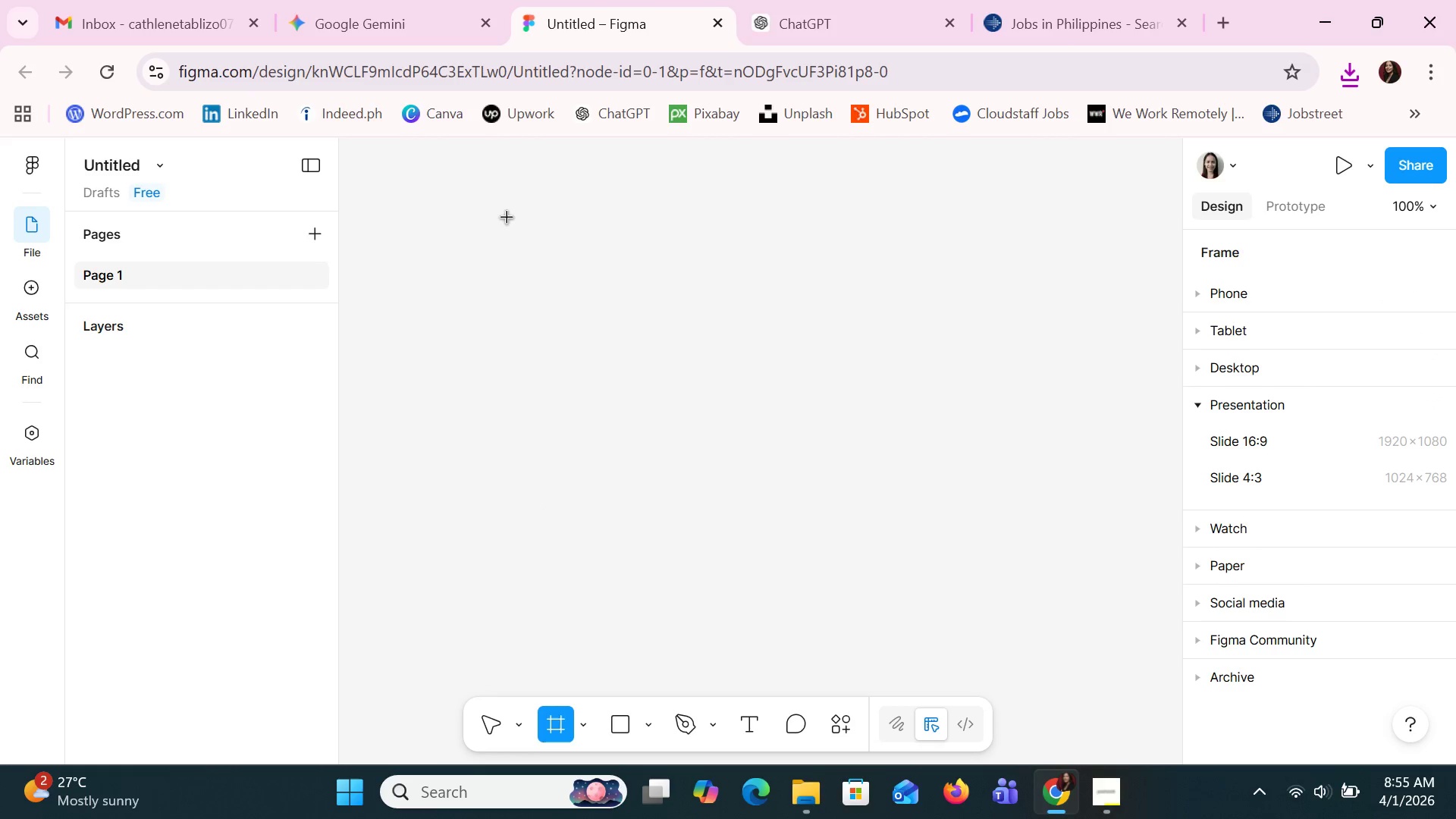 
left_click_drag(start_coordinate=[507, 218], to_coordinate=[835, 603])
 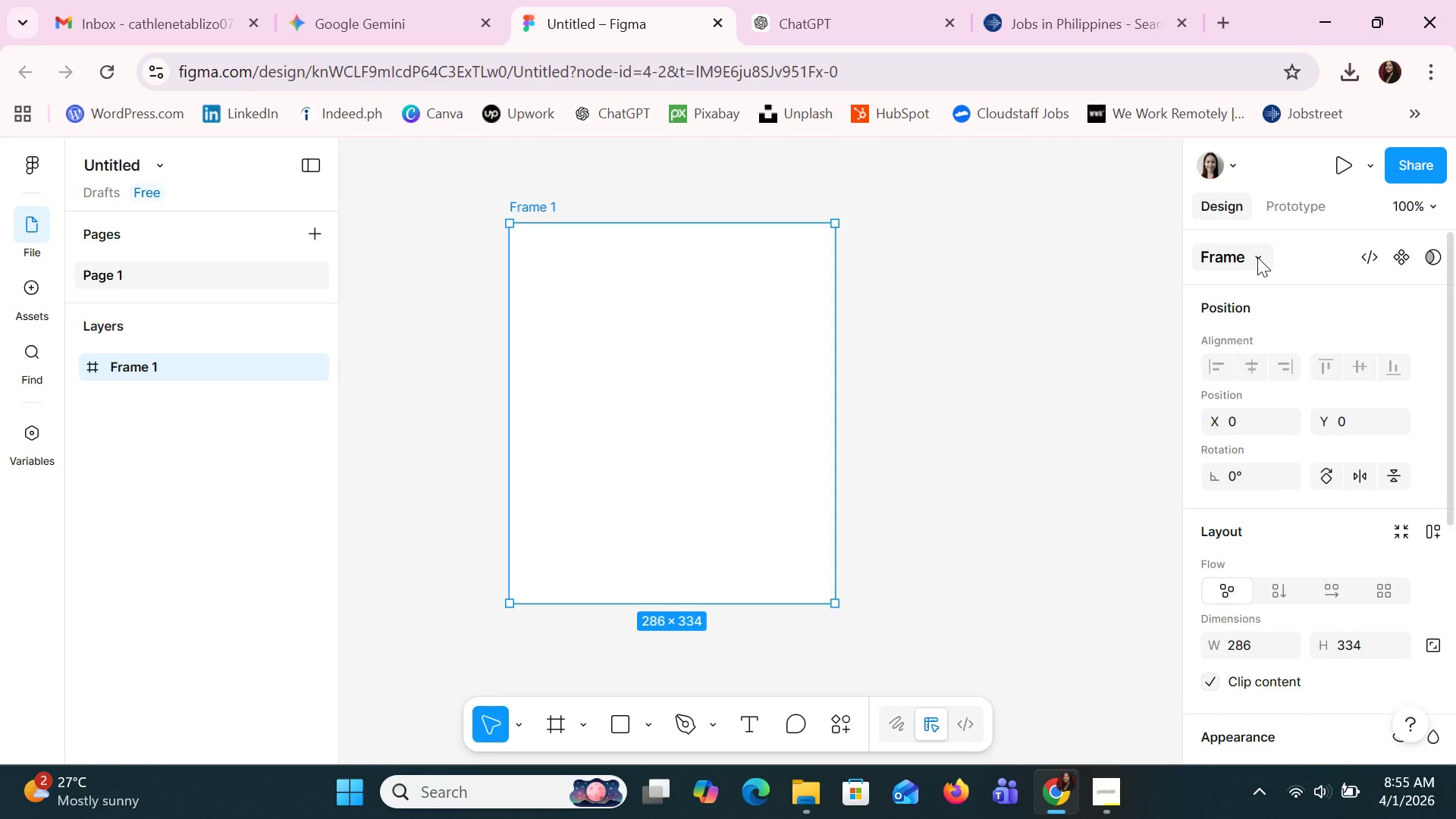 
left_click([1257, 257])
 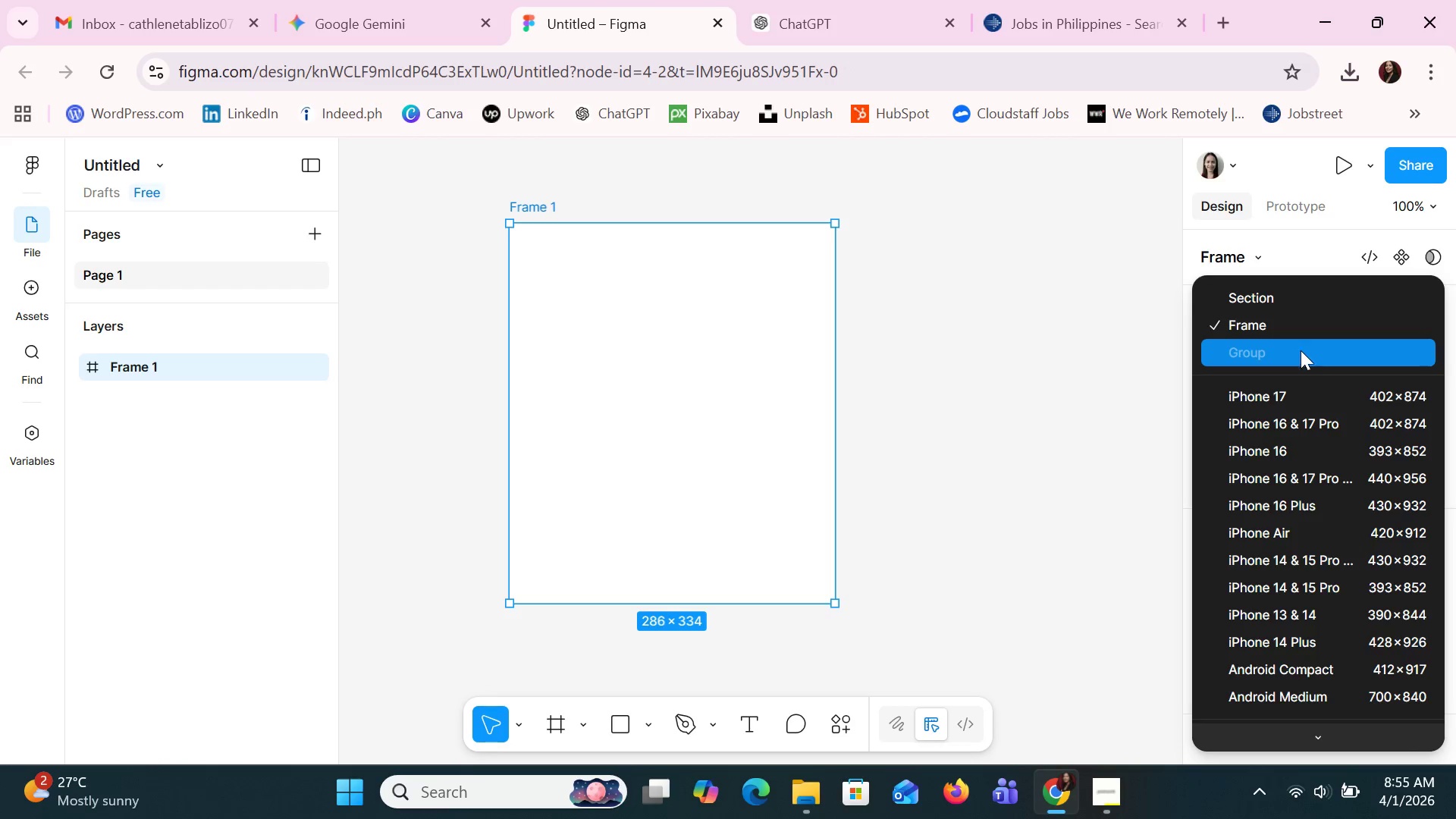 
scroll: coordinate [1300, 461], scroll_direction: down, amount: 4.0
 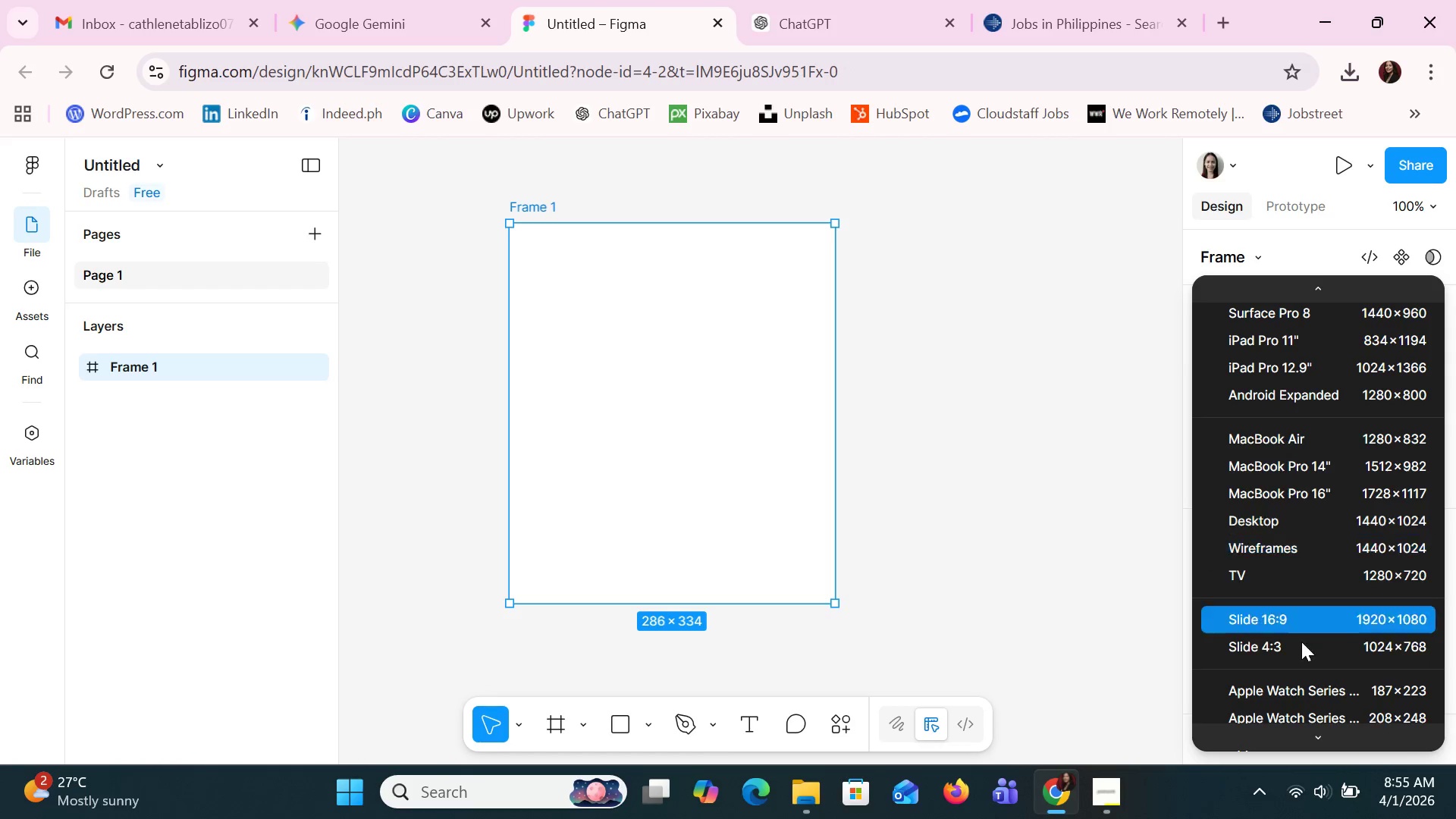 
left_click([1301, 642])
 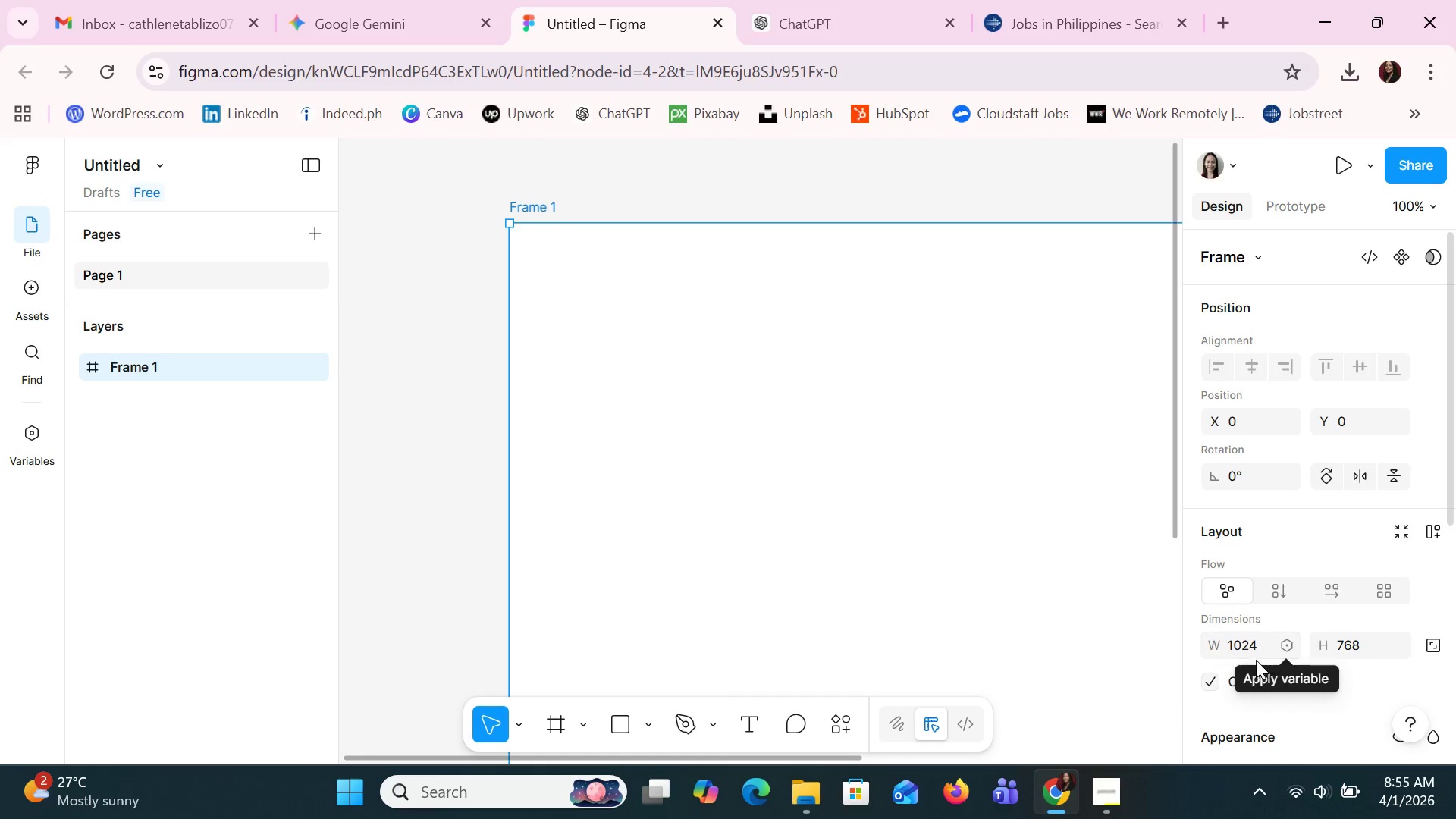 
hold_key(key=ControlLeft, duration=1.25)
 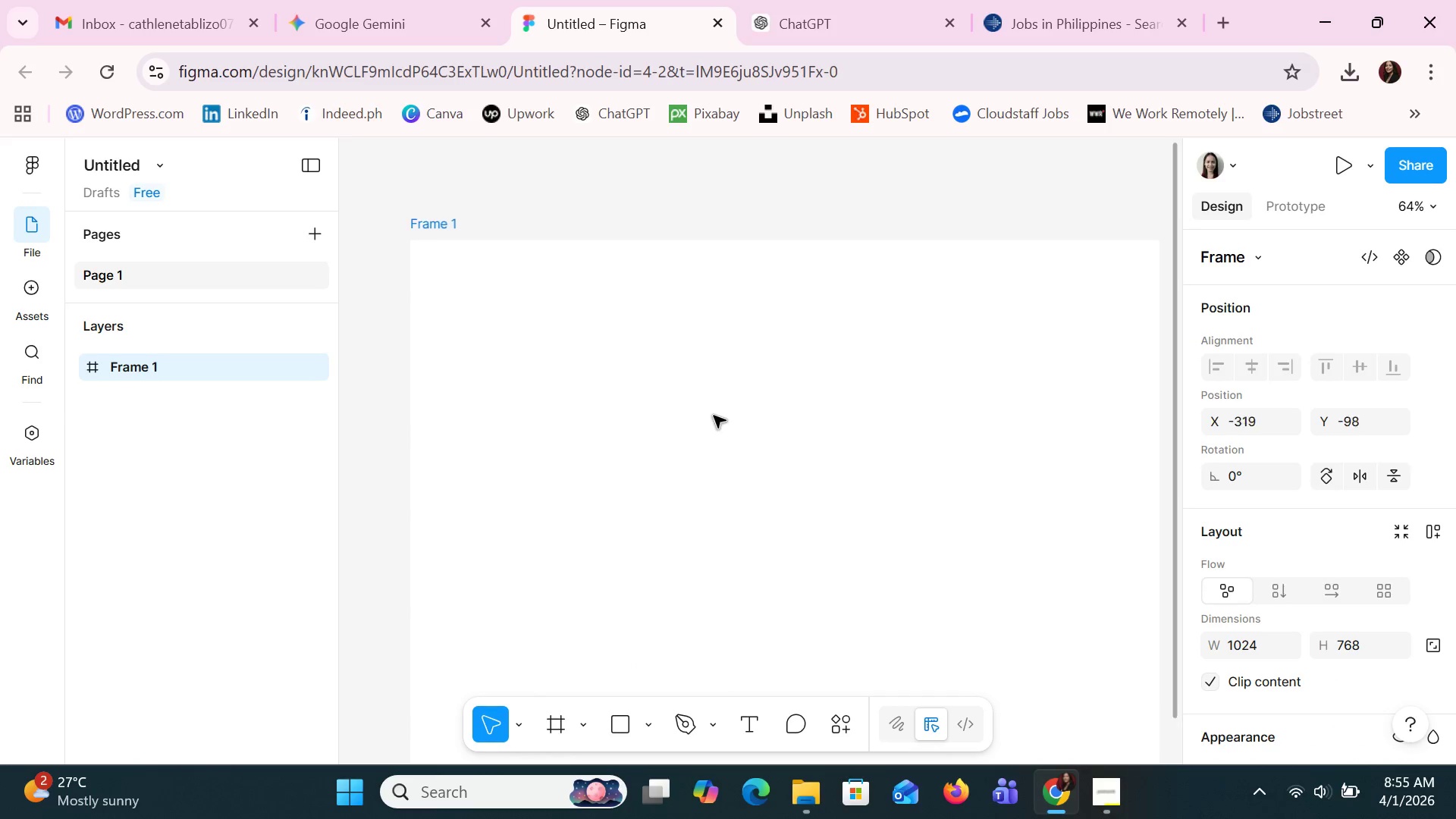 
hold_key(key=ControlLeft, duration=1.52)
left_click_drag(start_coordinate=[956, 498], to_coordinate=[709, 406])
 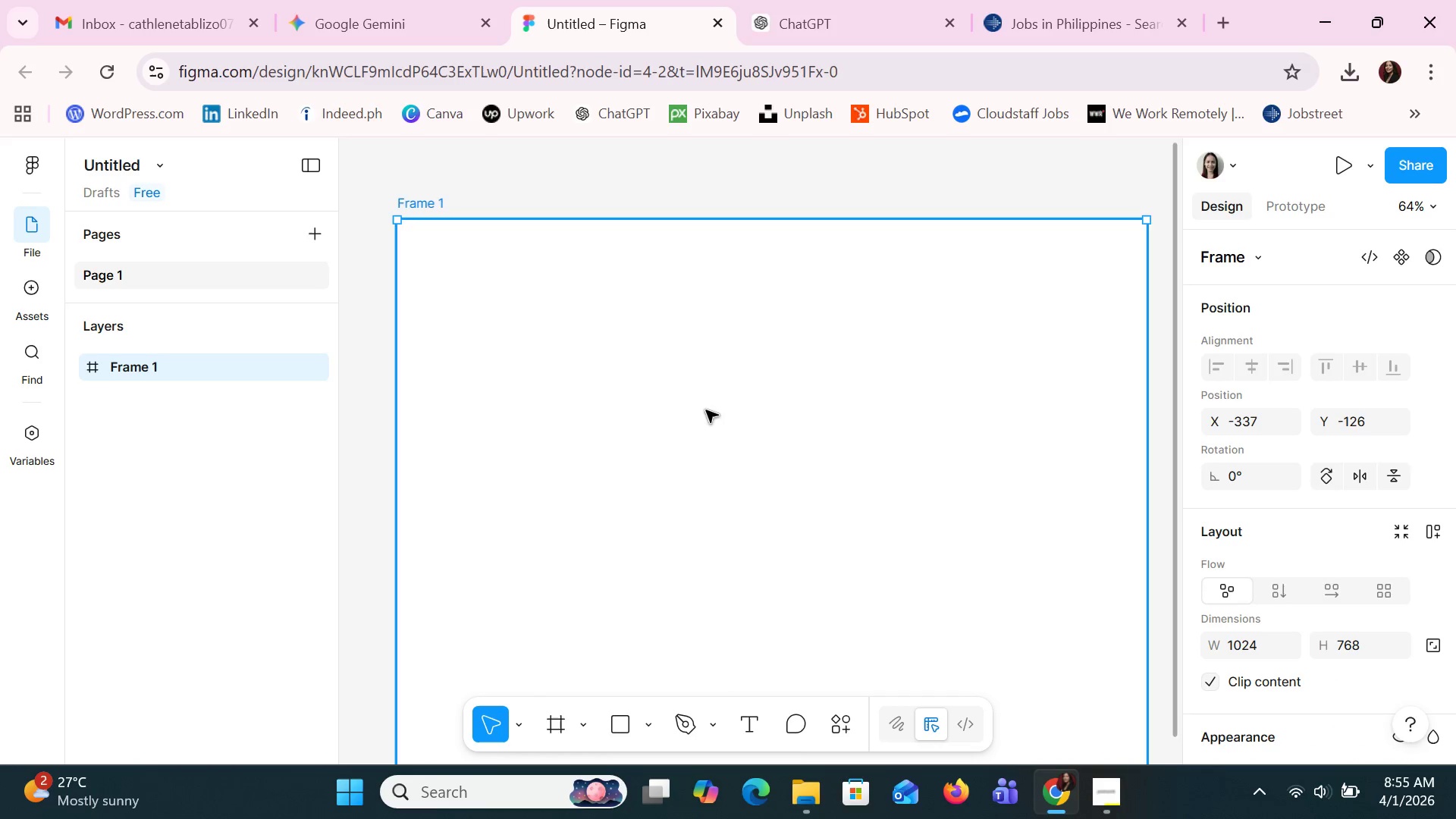 
scroll: coordinate [706, 410], scroll_direction: down, amount: 12.0
 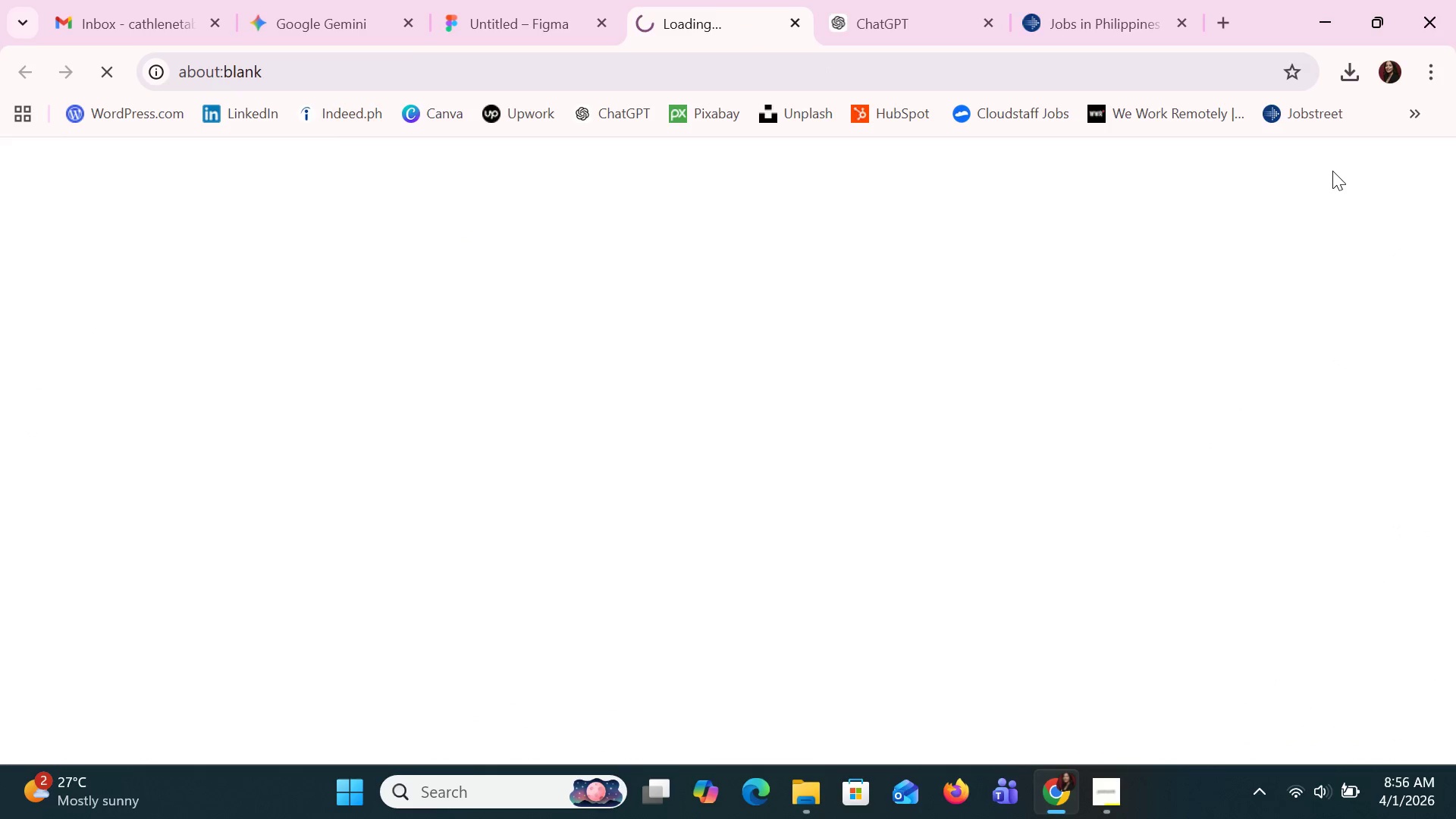 
left_click([793, 20])
 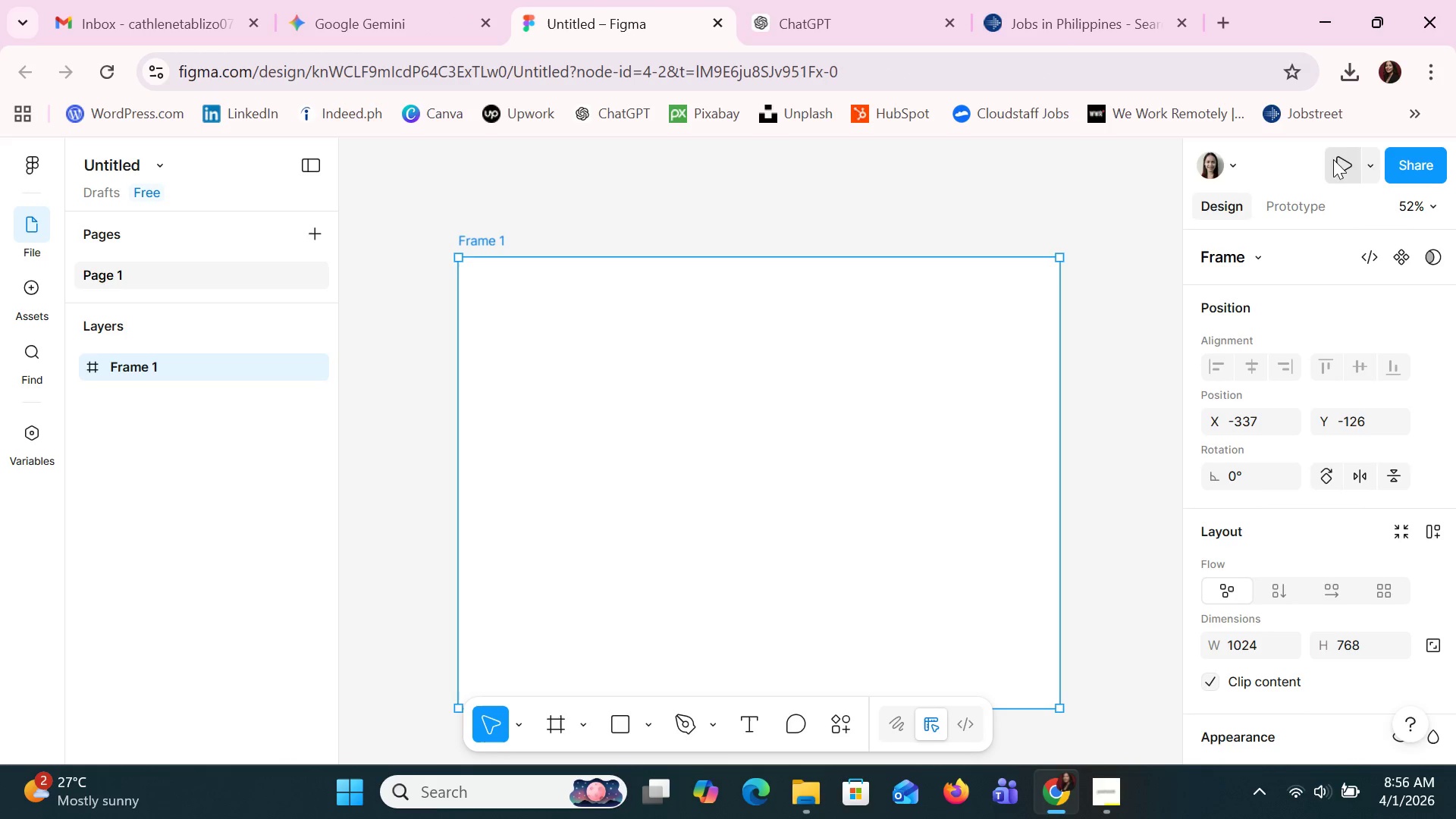 
left_click([1367, 162])
 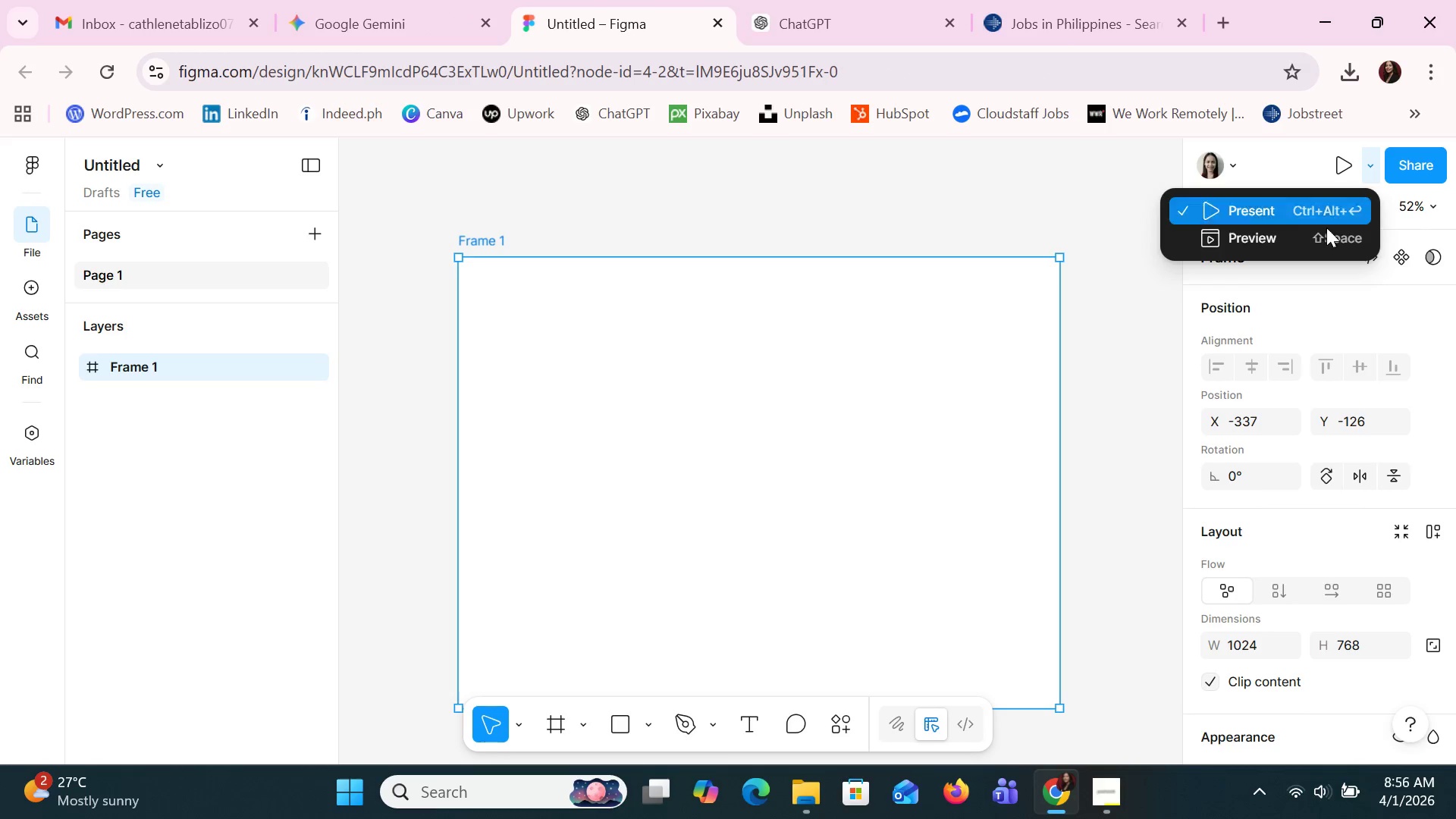 
left_click([1319, 237])
 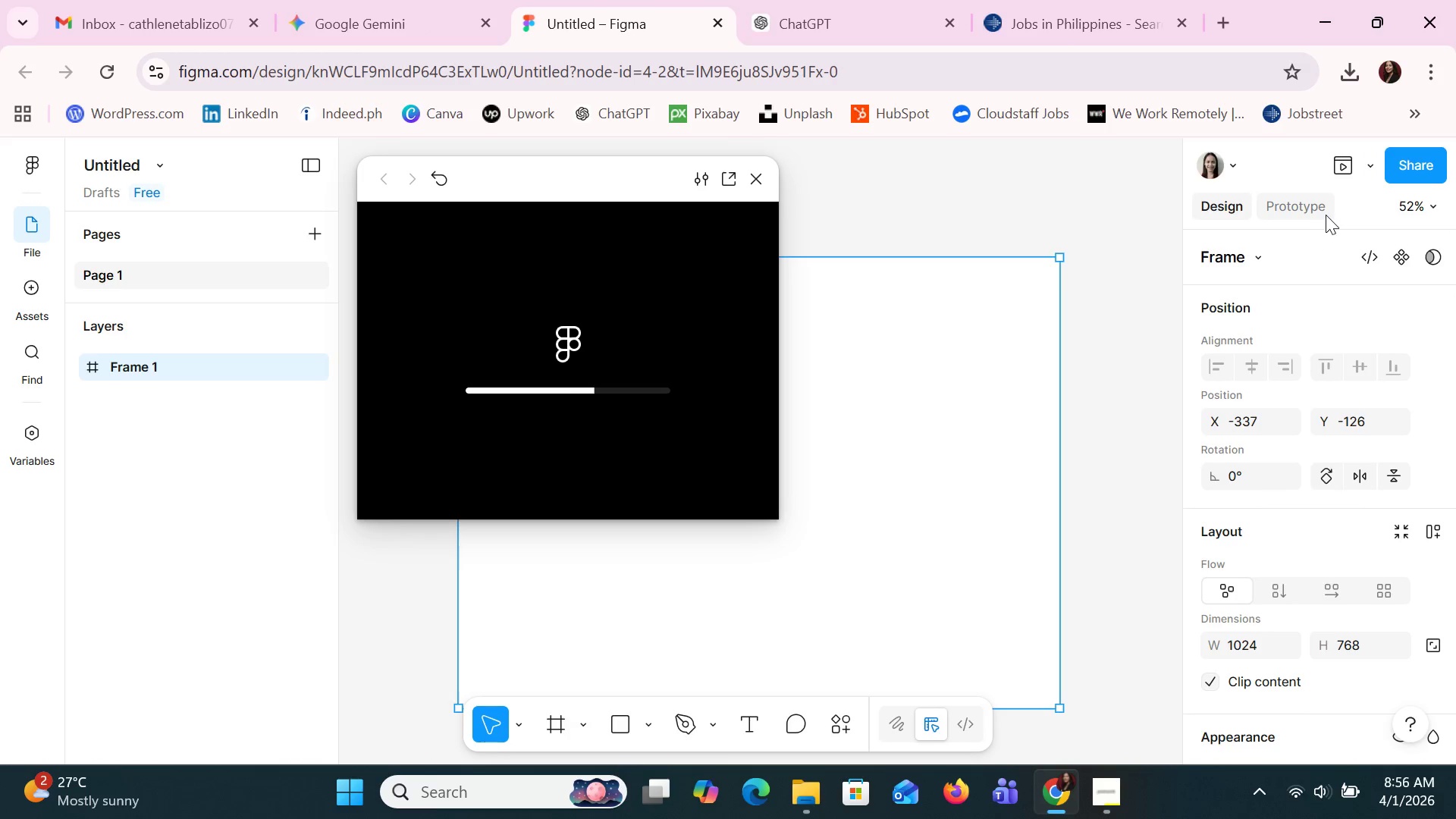 
wait(11.2)
 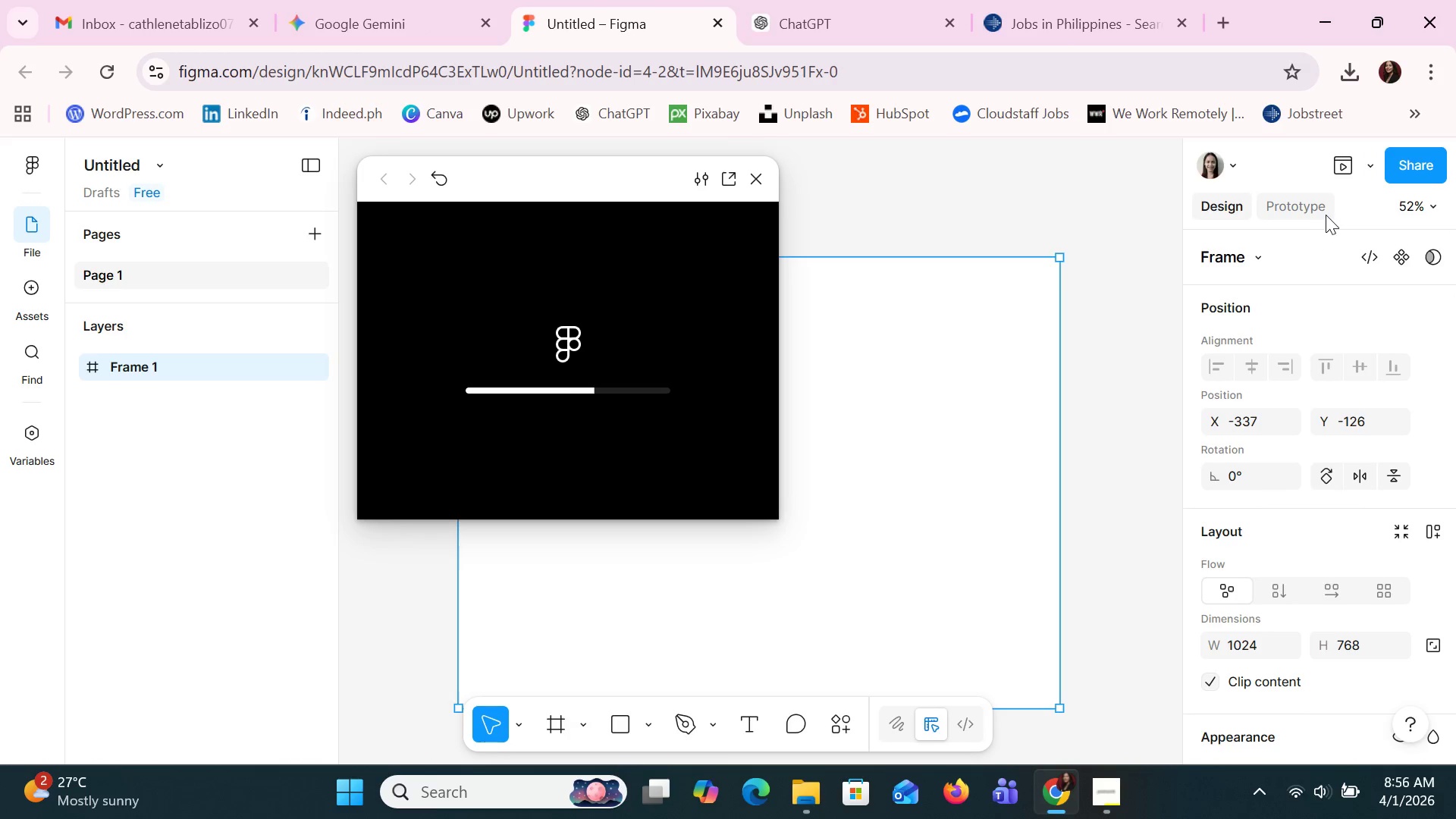 
left_click([757, 184])
 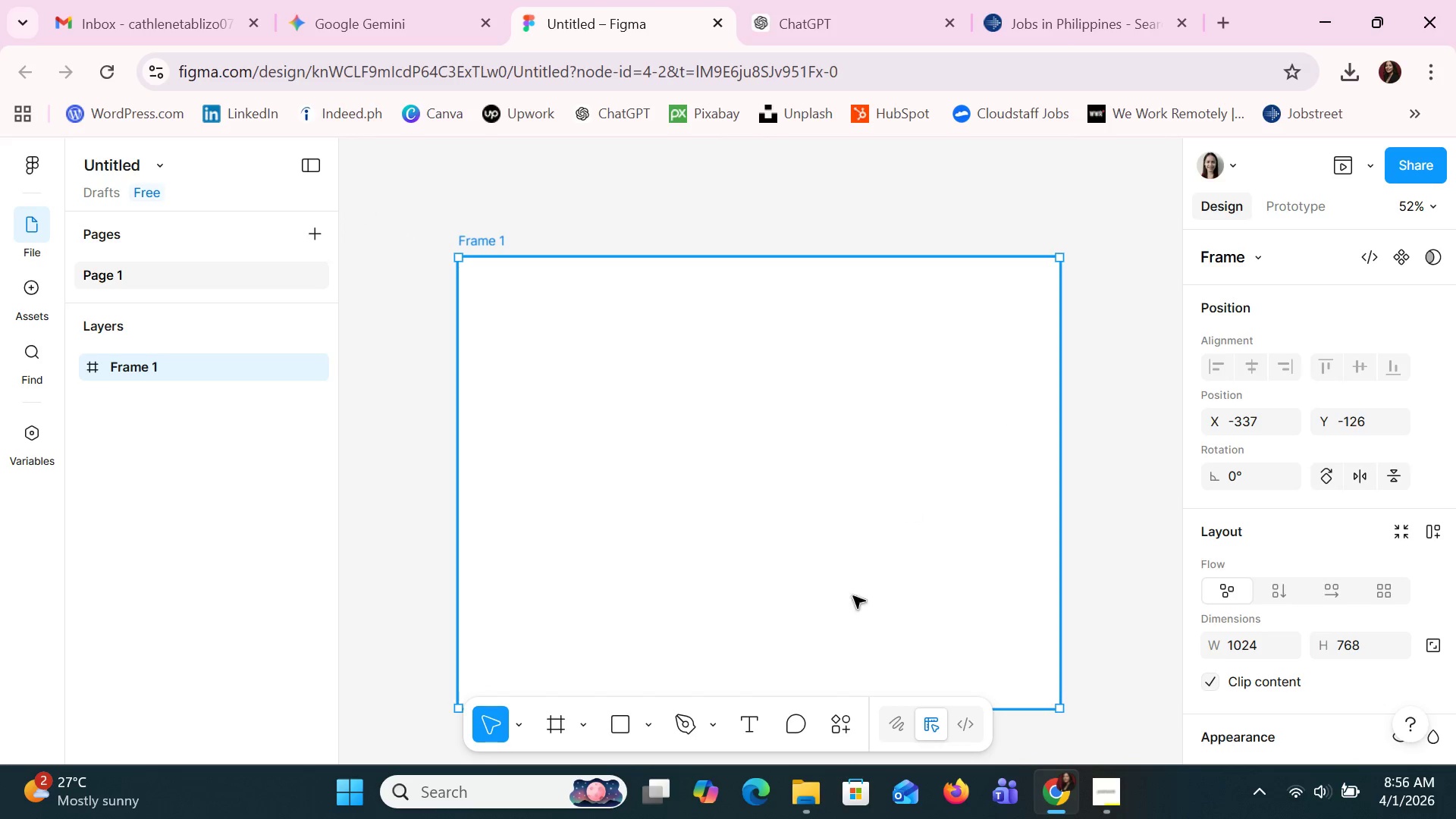 
left_click([750, 731])
 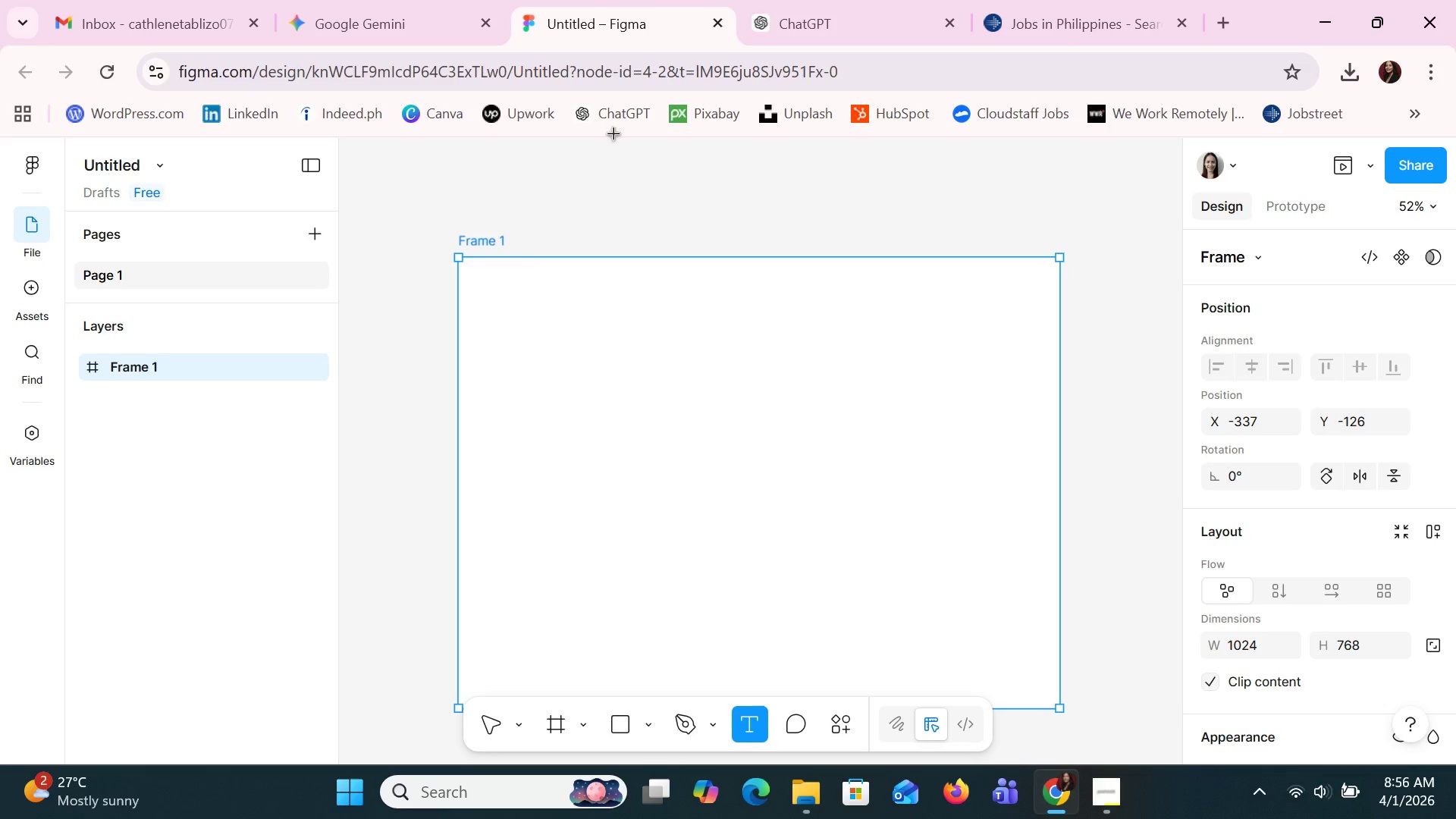 
left_click([397, 0])
 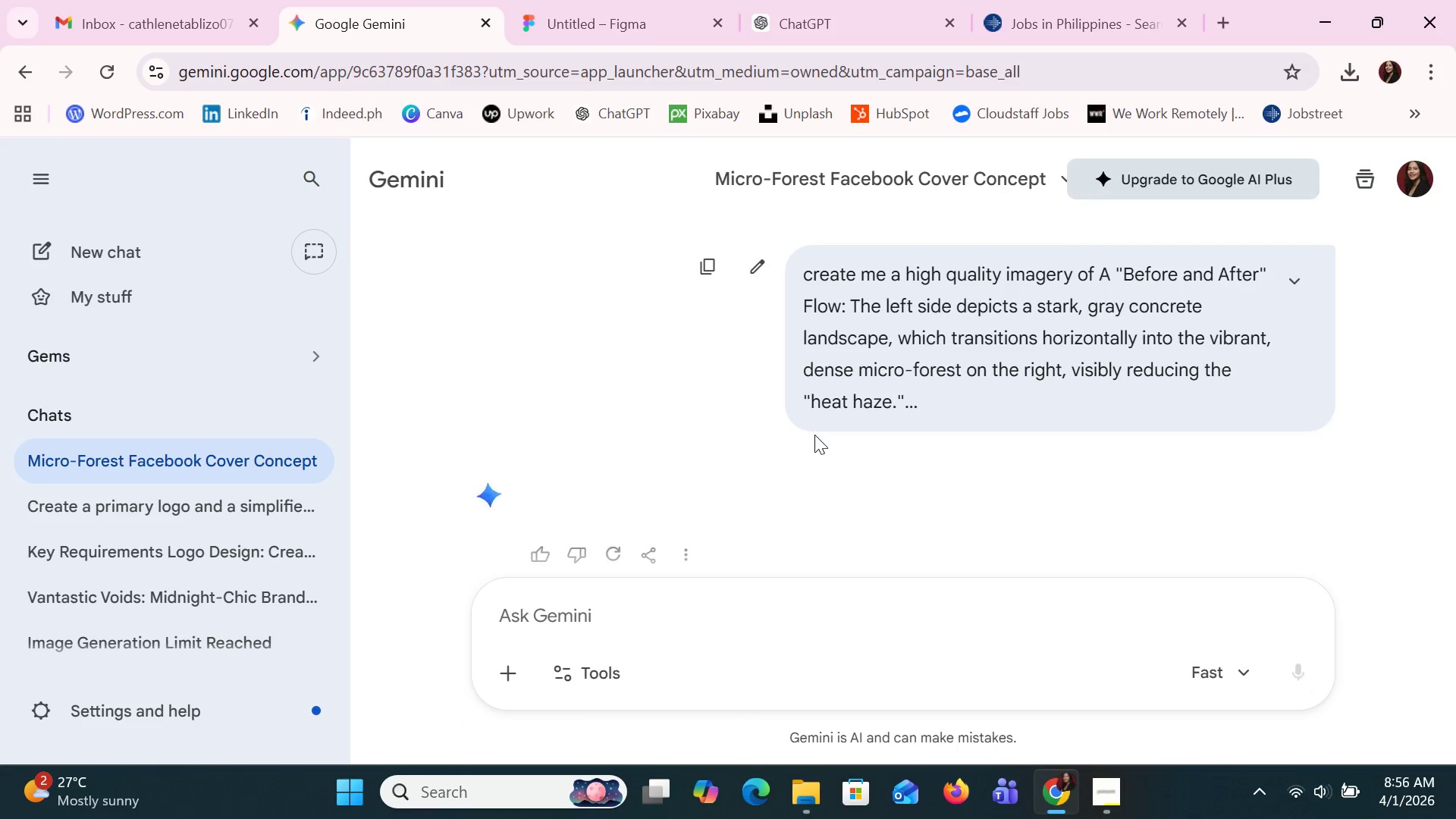 
scroll: coordinate [816, 435], scroll_direction: down, amount: 2.0
 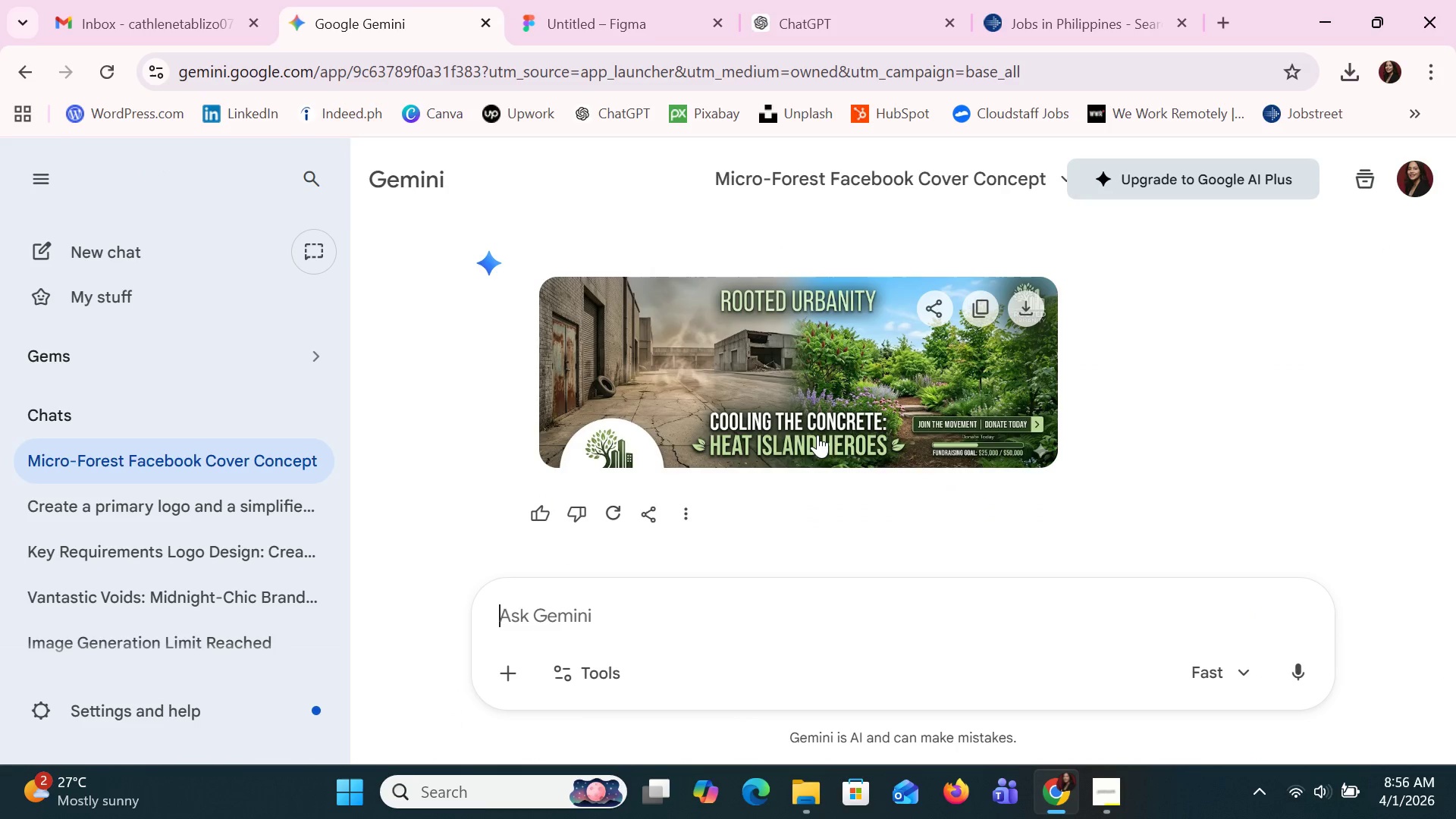 
scroll: coordinate [817, 435], scroll_direction: up, amount: 2.0
 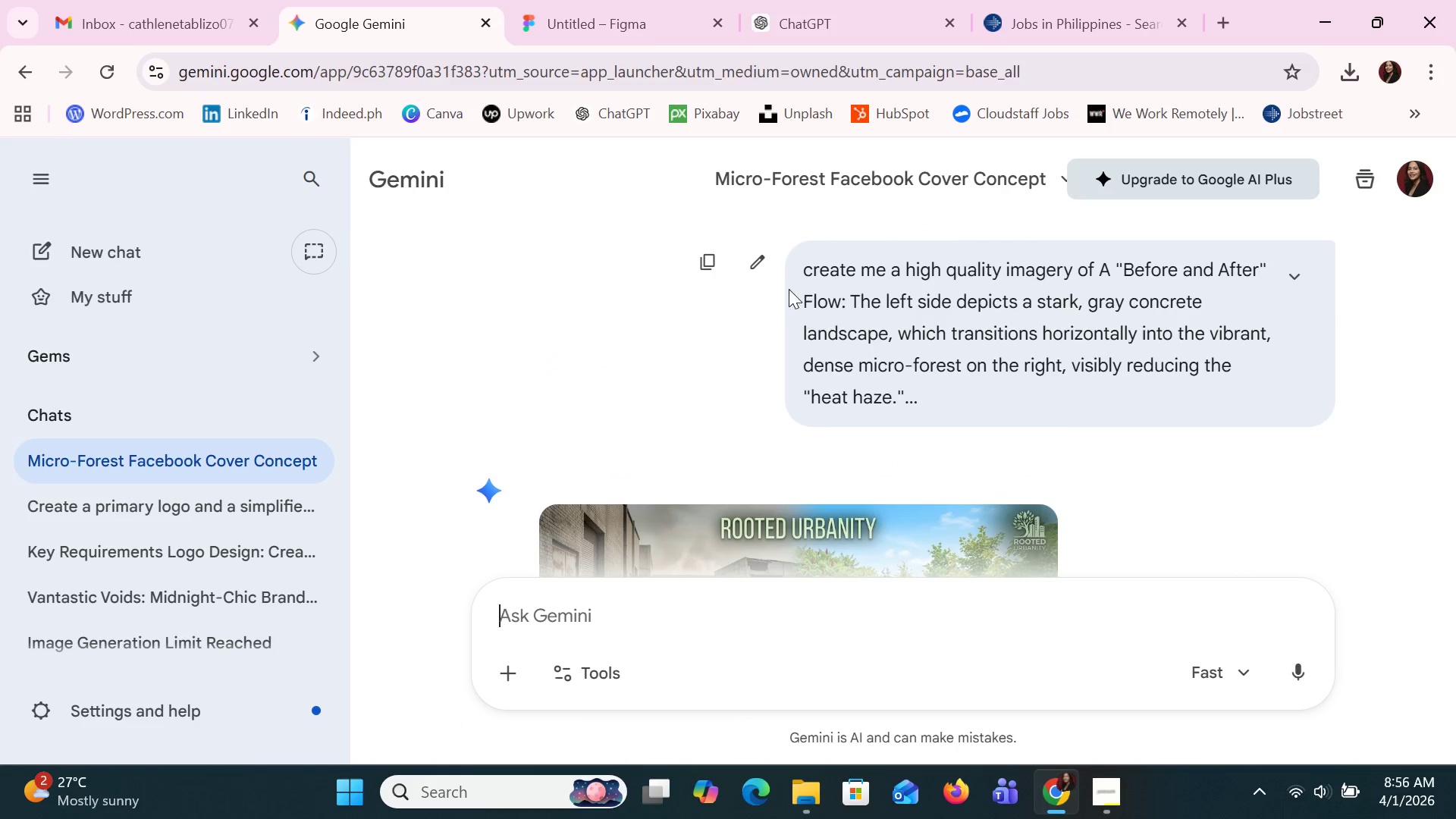 
left_click([772, 260])
 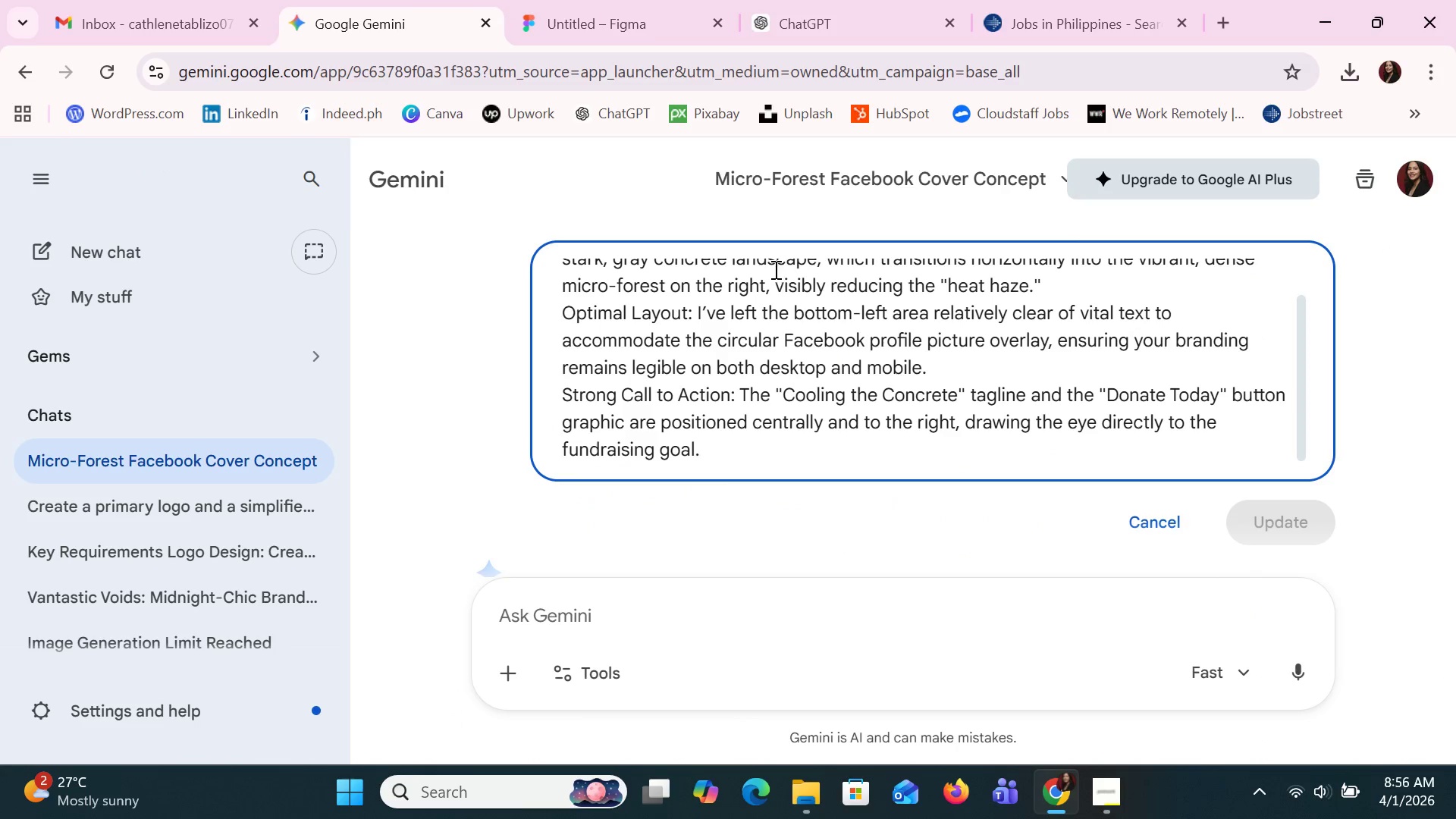 
key(Control+A)
 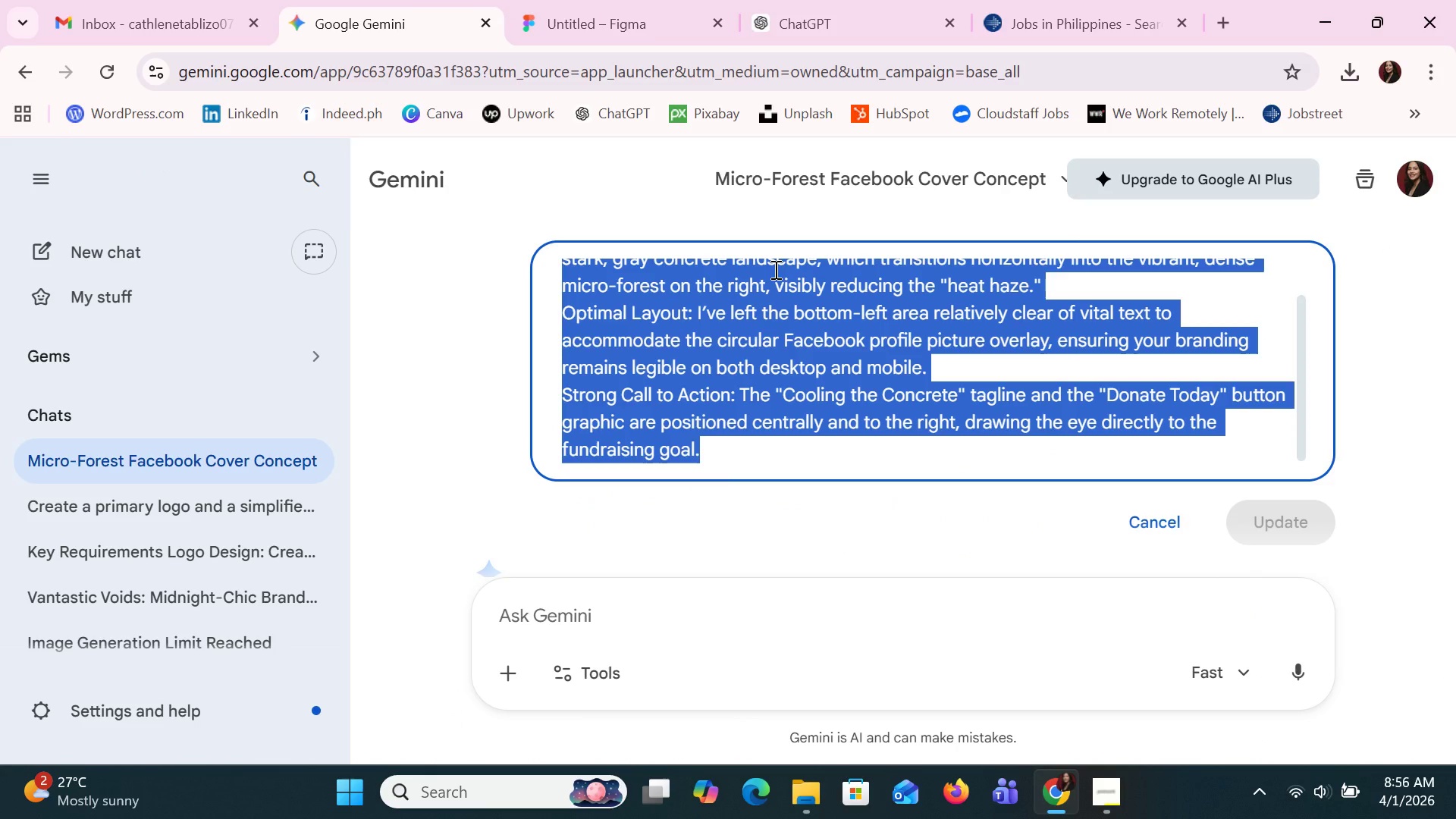 
hold_key(key=C, duration=1.5)
 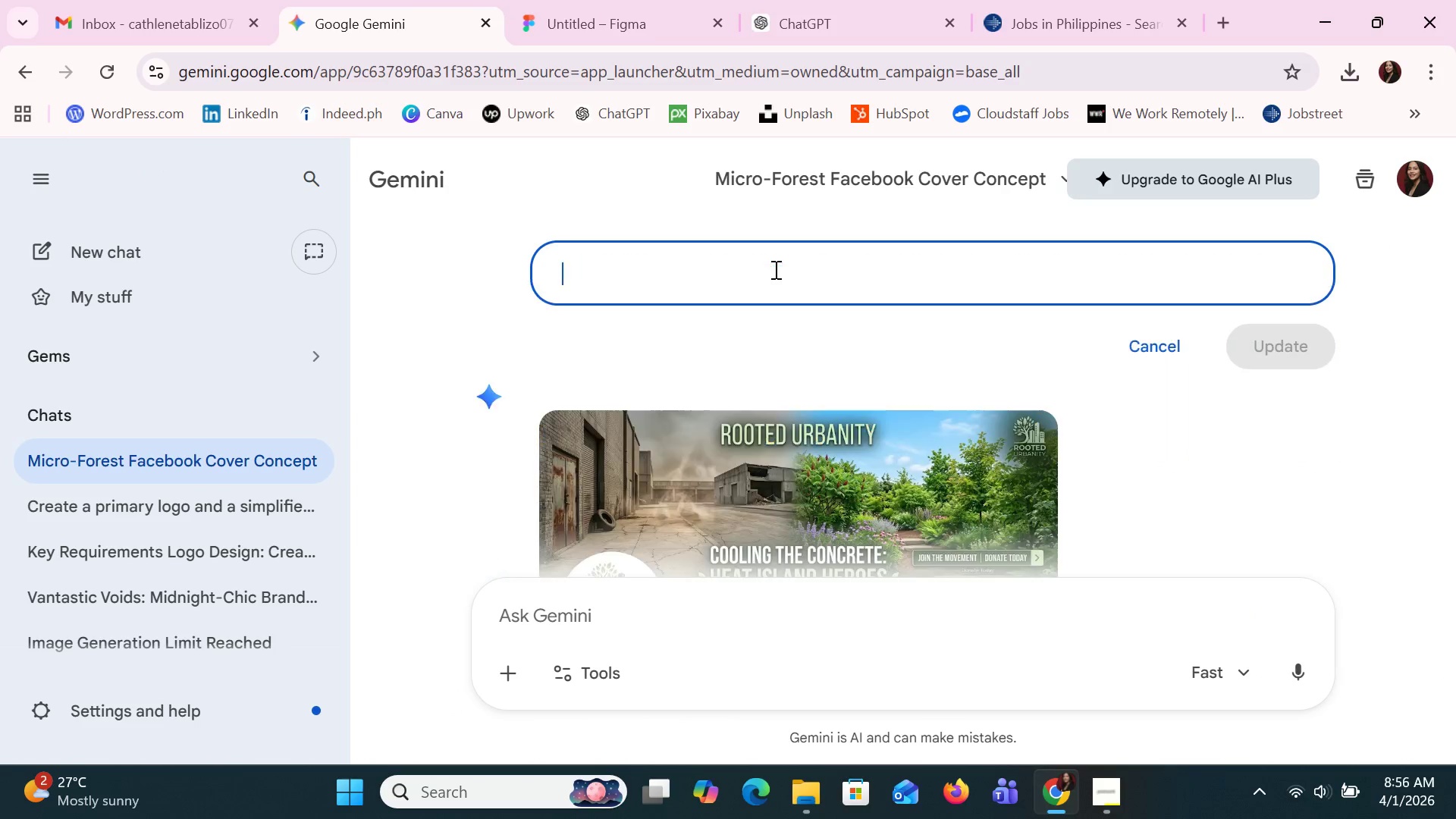 
hold_key(key=C, duration=0.42)
 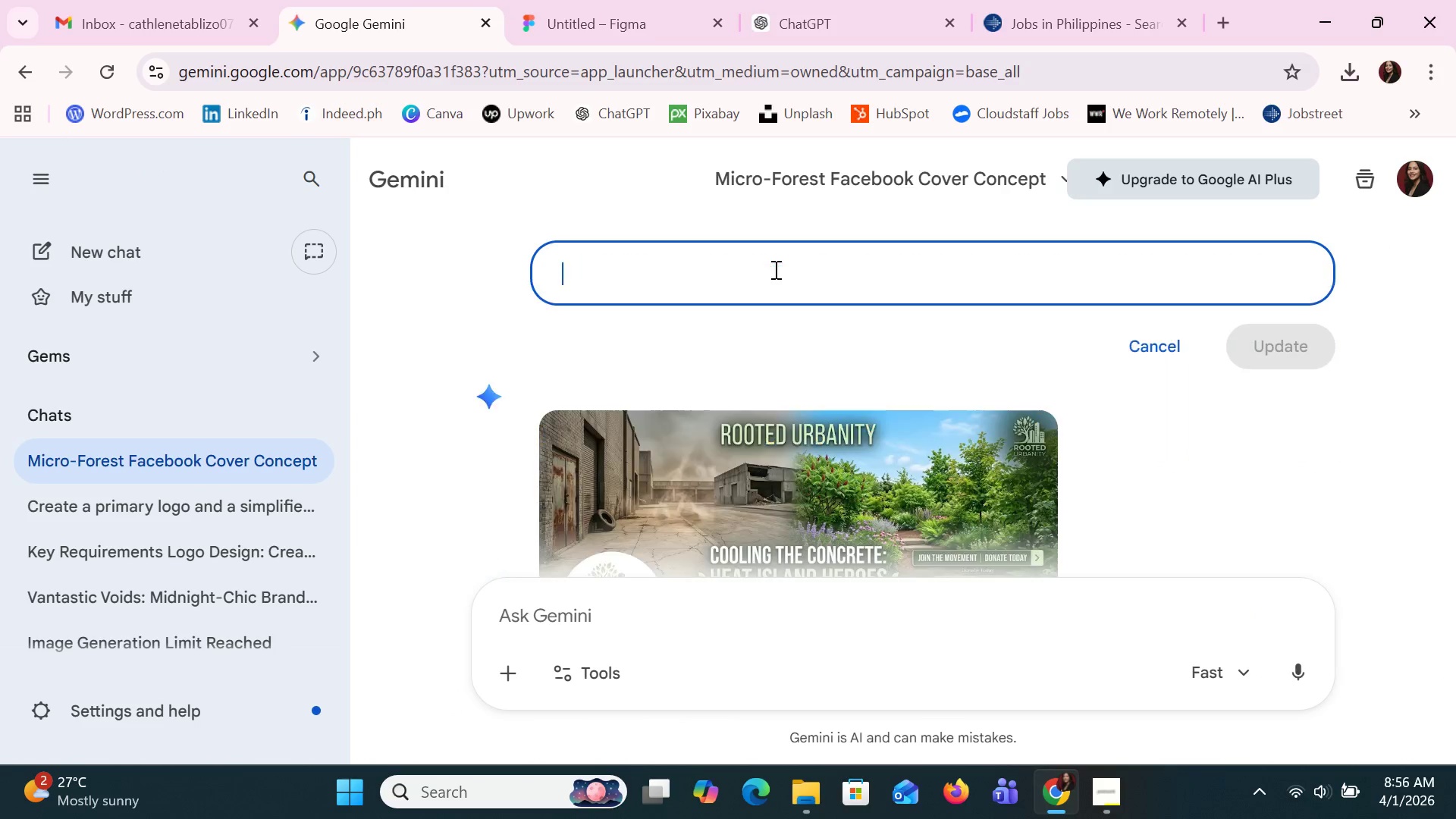 
key(Control+X)
 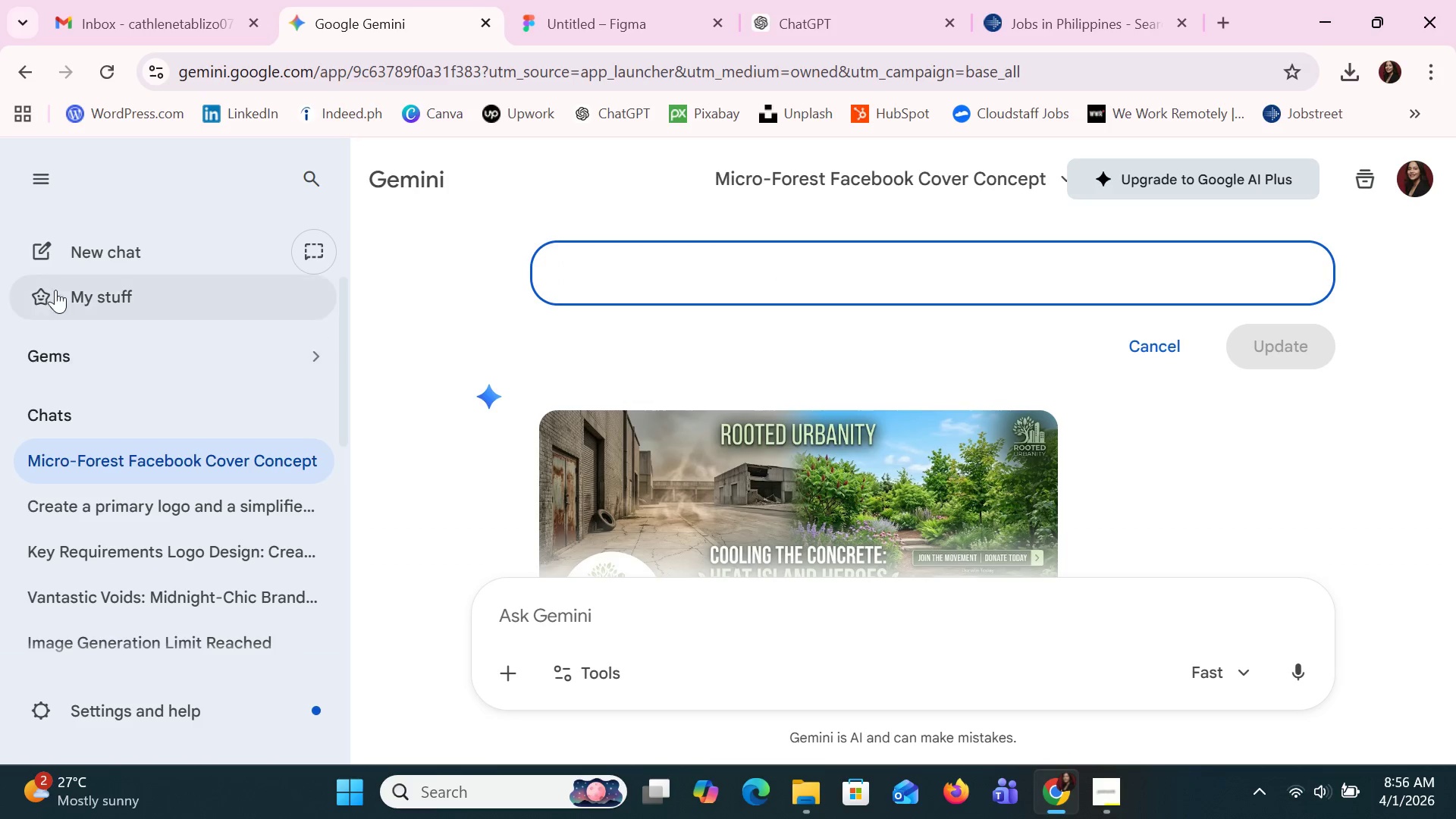 
left_click([80, 256])
 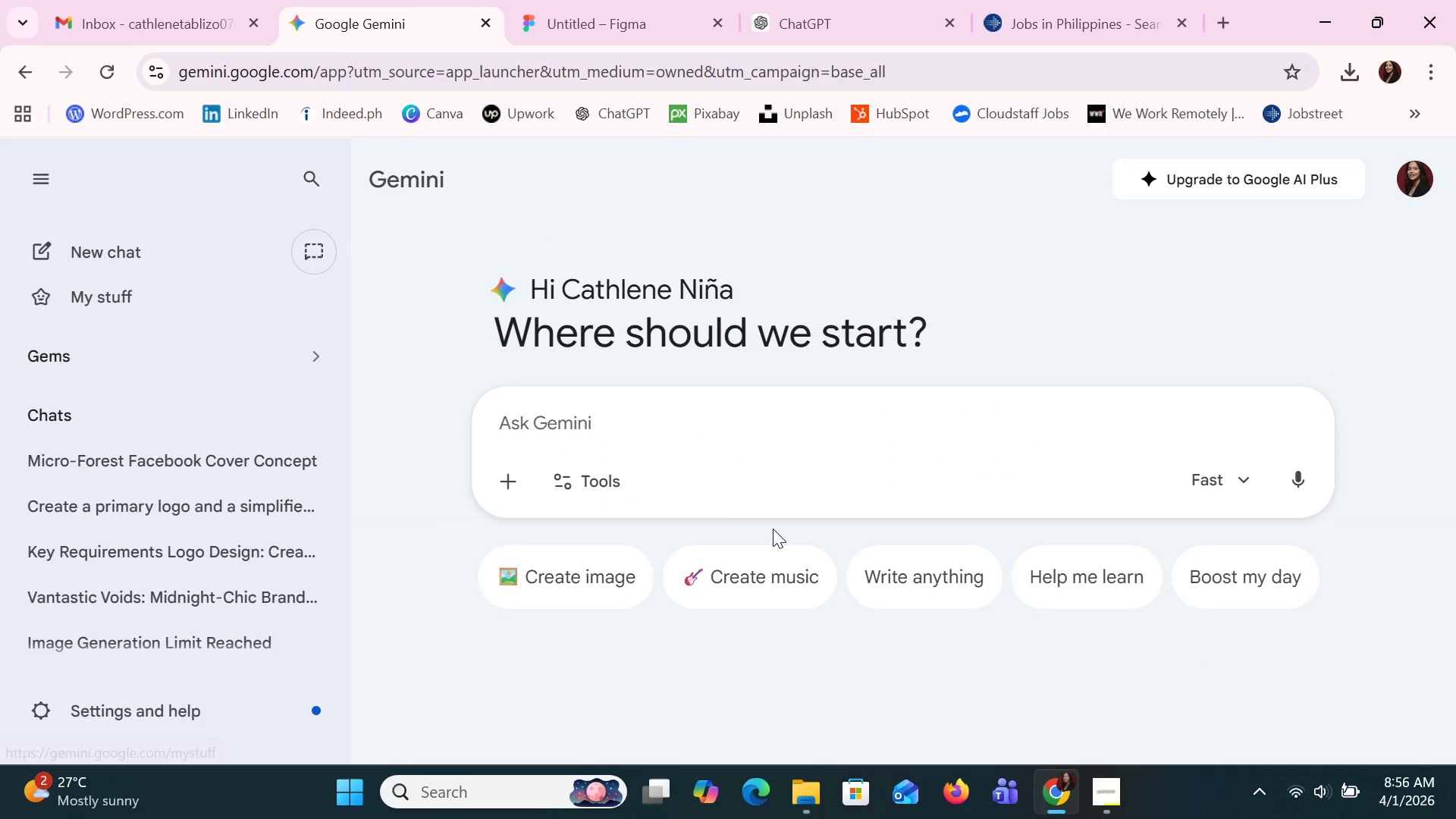 
key(Control+V)
 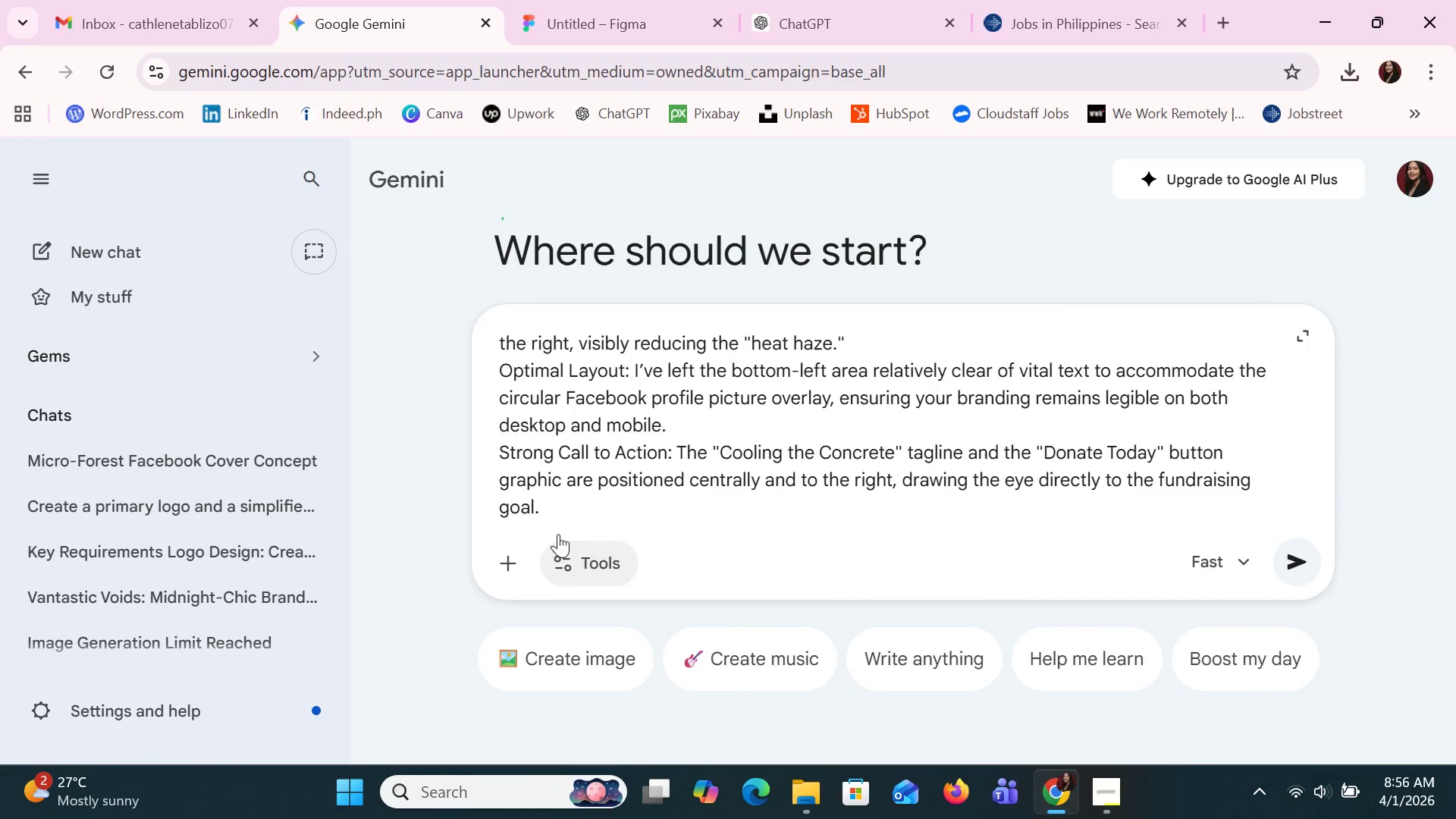 
left_click_drag(start_coordinate=[541, 509], to_coordinate=[472, 464])
 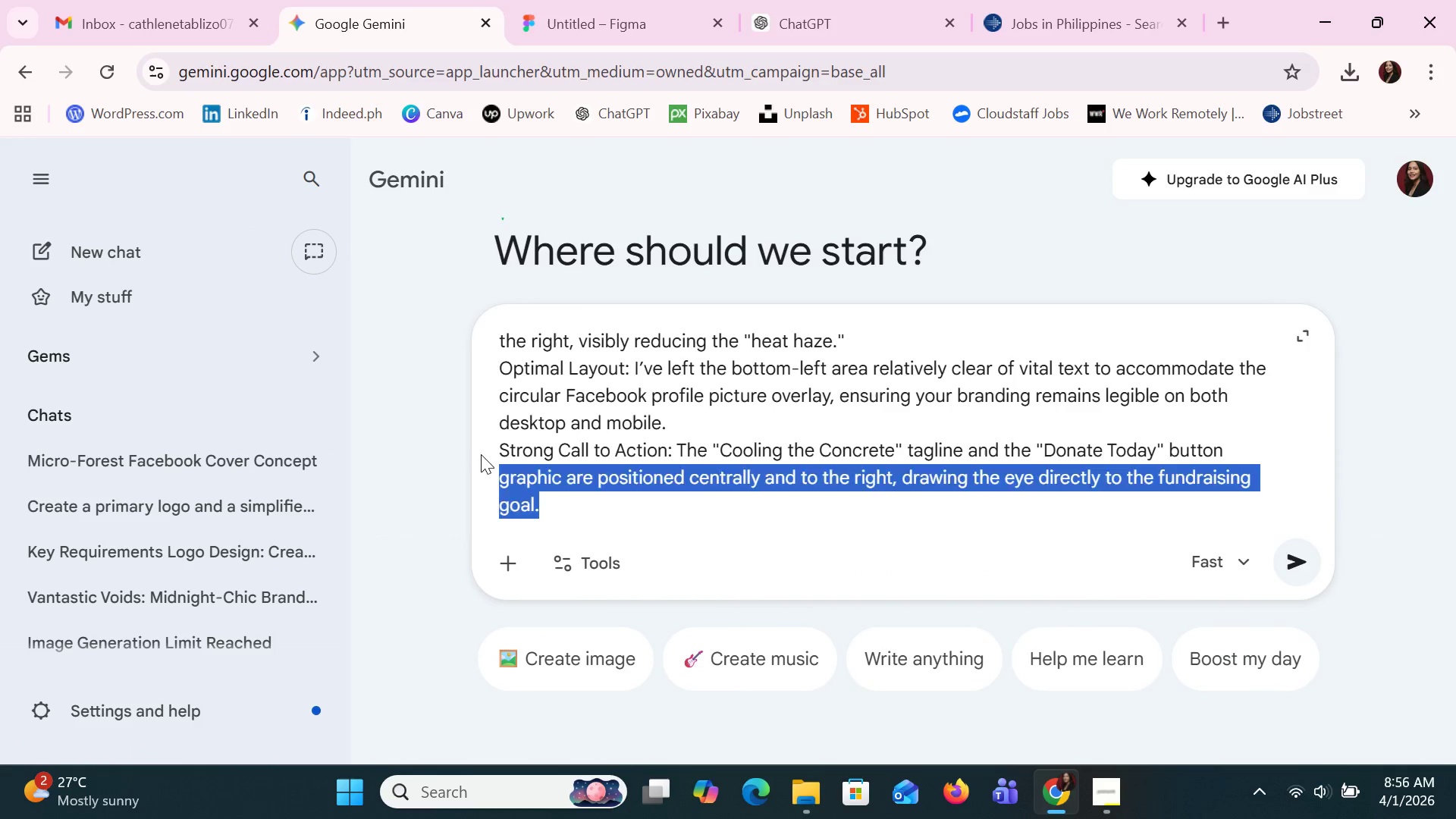 
left_click([481, 454])
 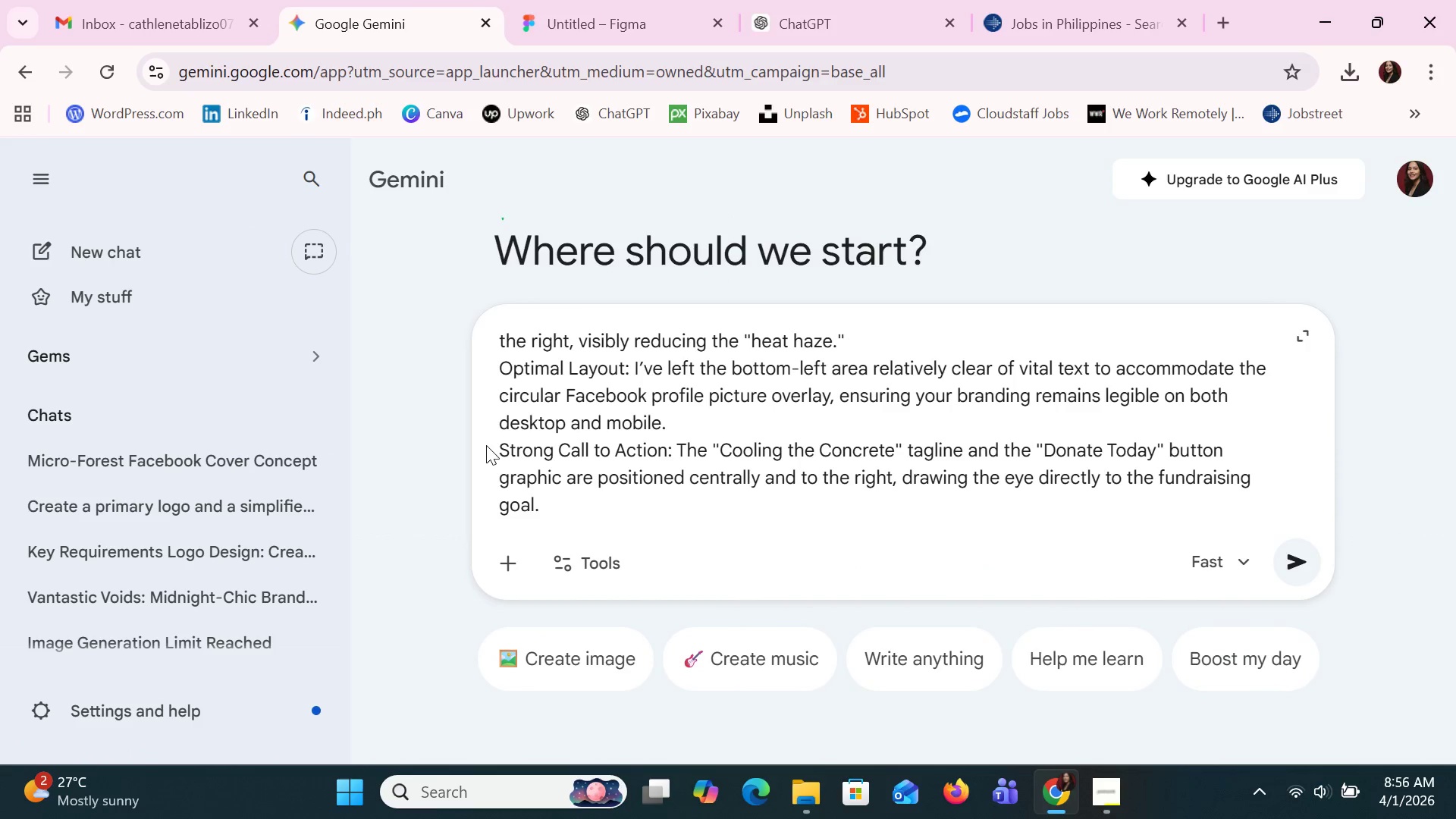 
left_click([486, 445])
 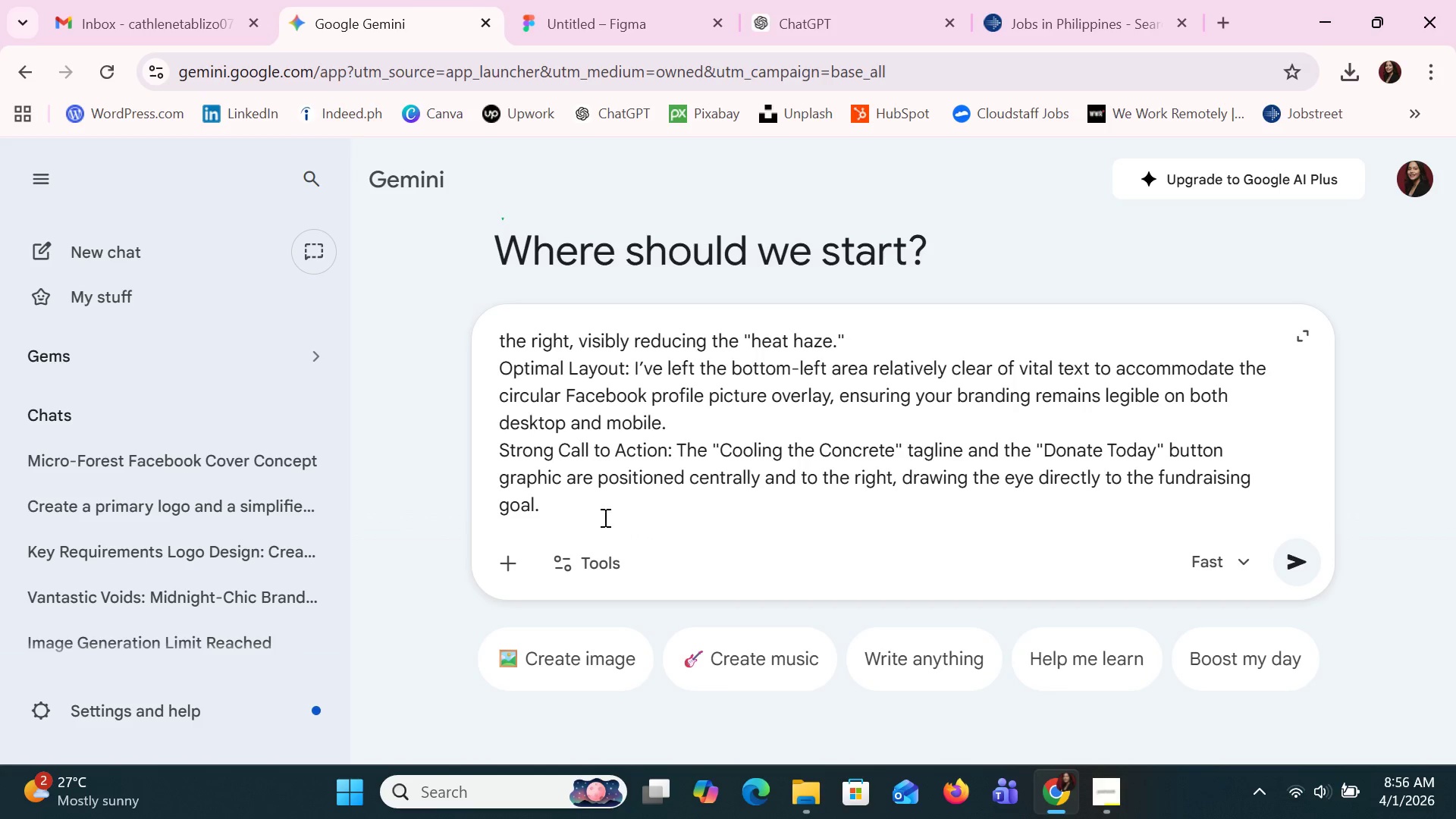 
left_click_drag(start_coordinate=[557, 513], to_coordinate=[501, 461])
 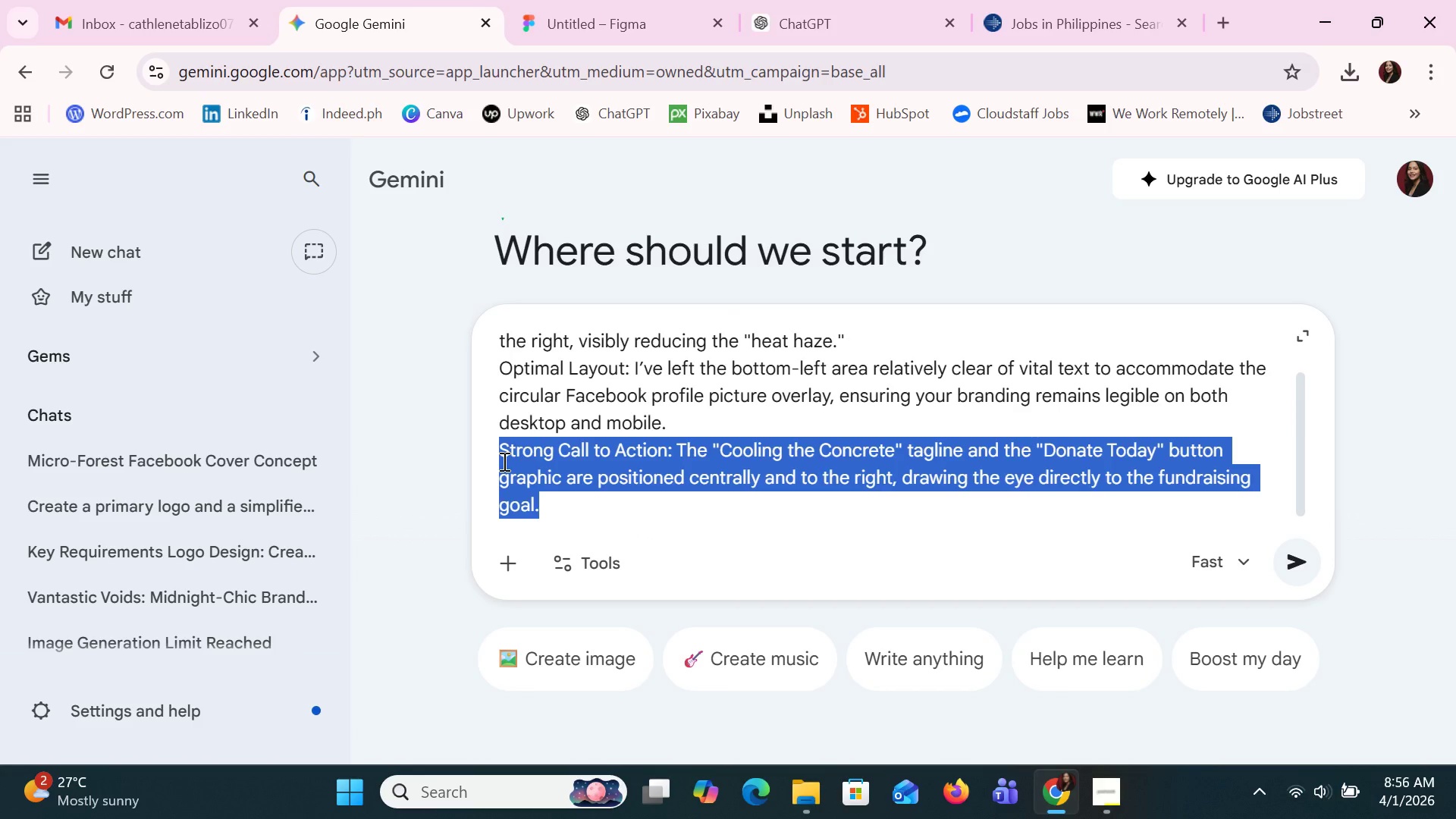 
key(Delete)
 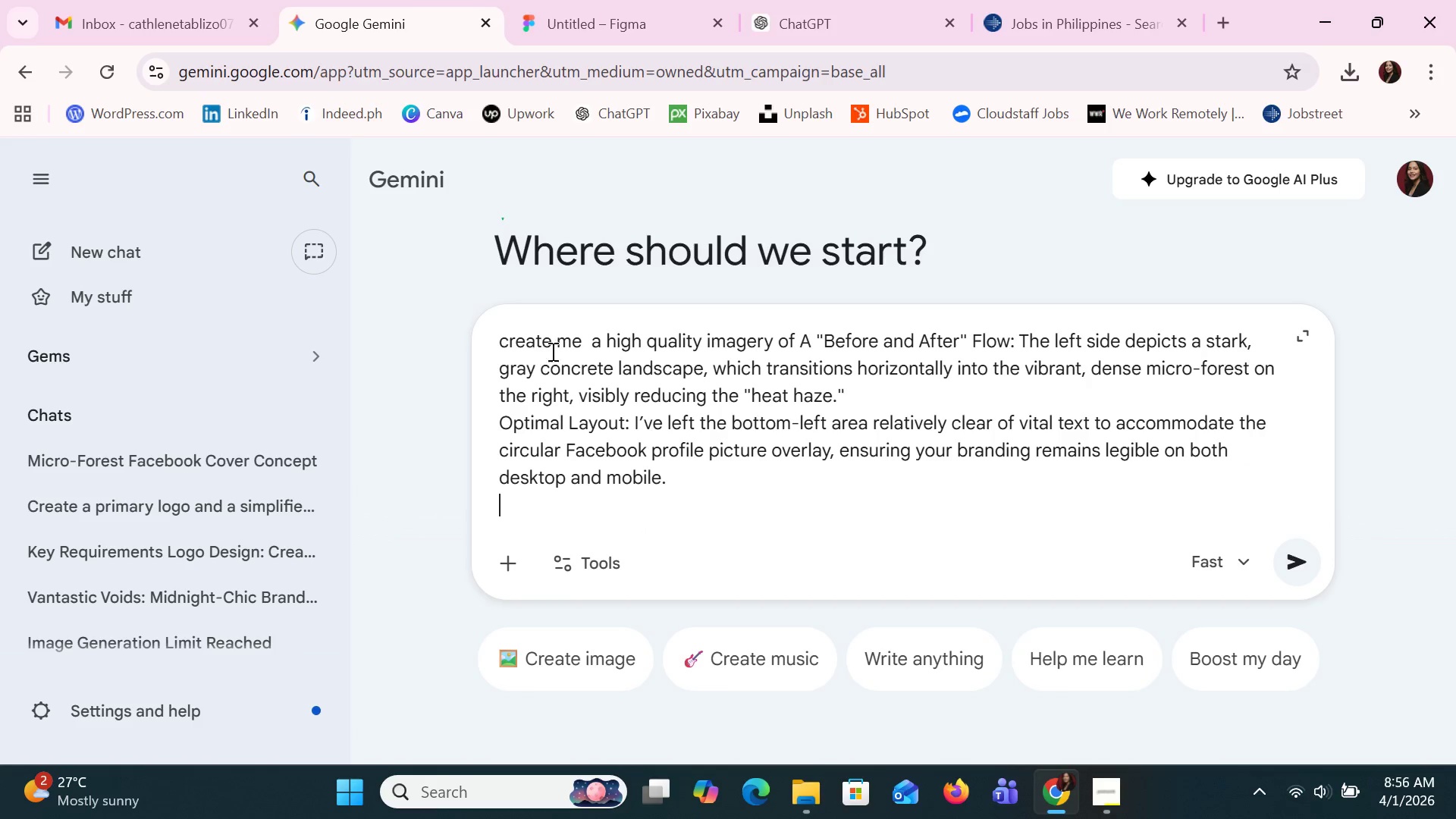 
scroll: coordinate [838, 403], scroll_direction: up, amount: 1.0
 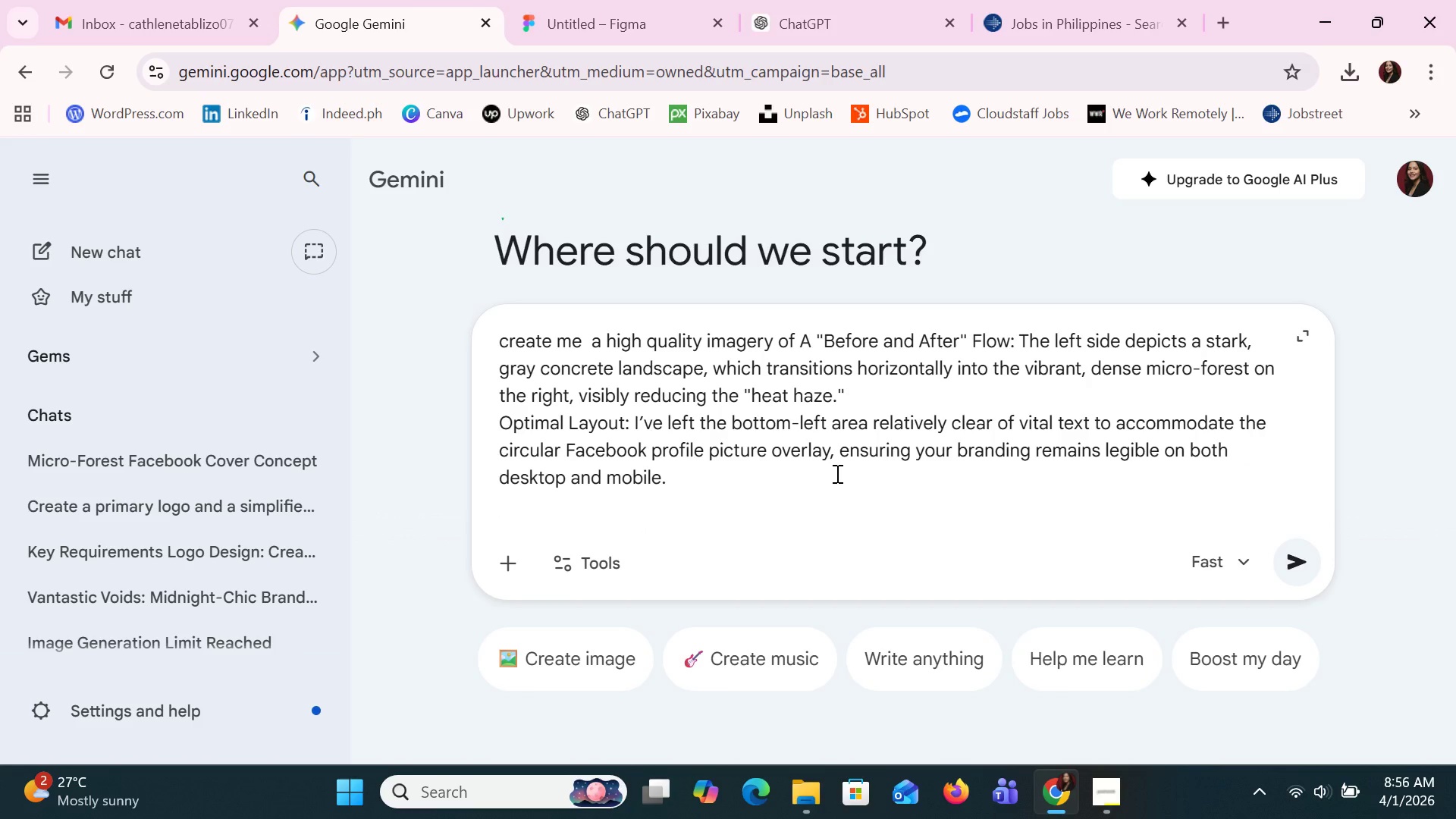 
wait(8.02)
 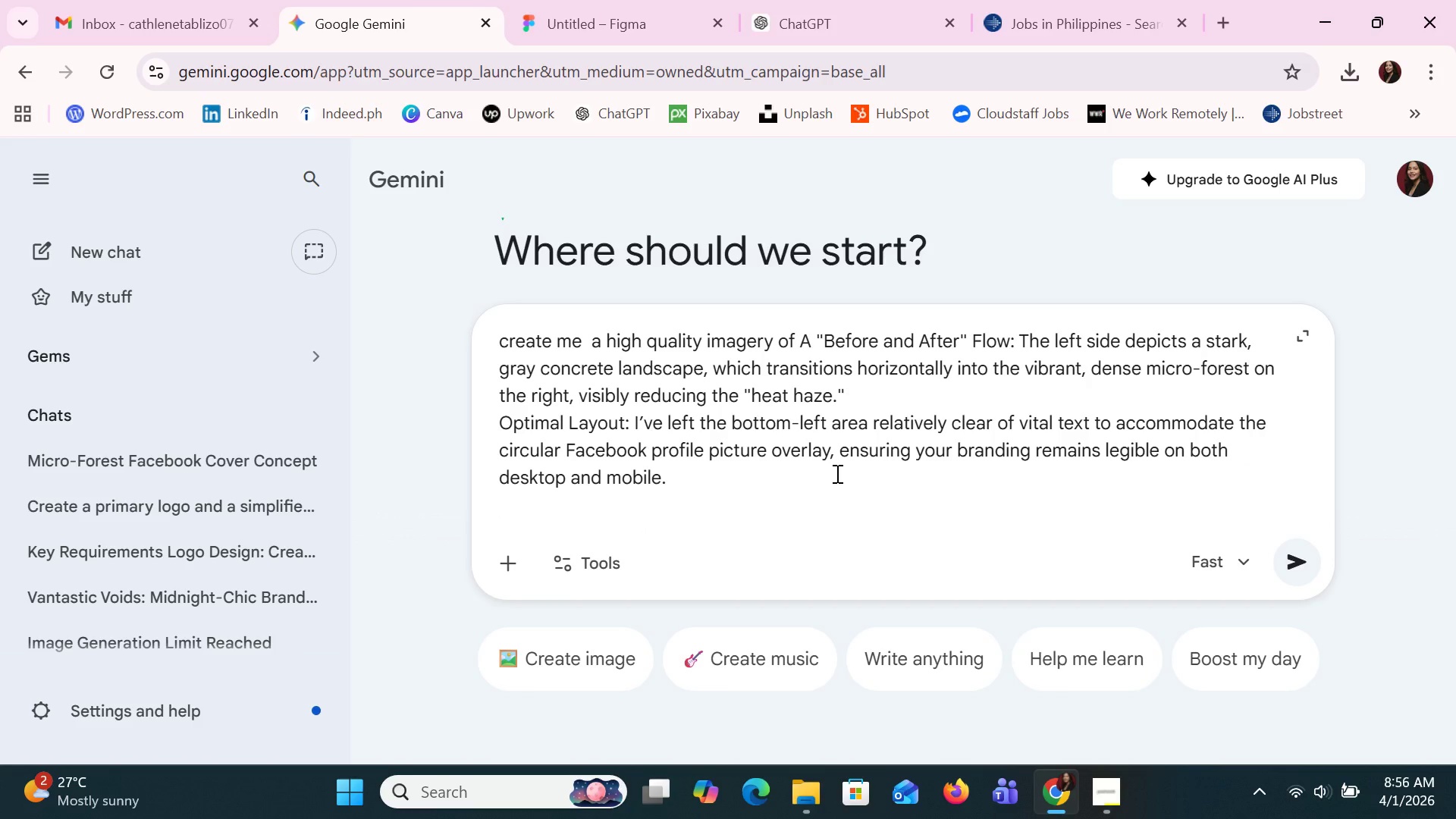 
scroll: coordinate [836, 473], scroll_direction: down, amount: 1.0
 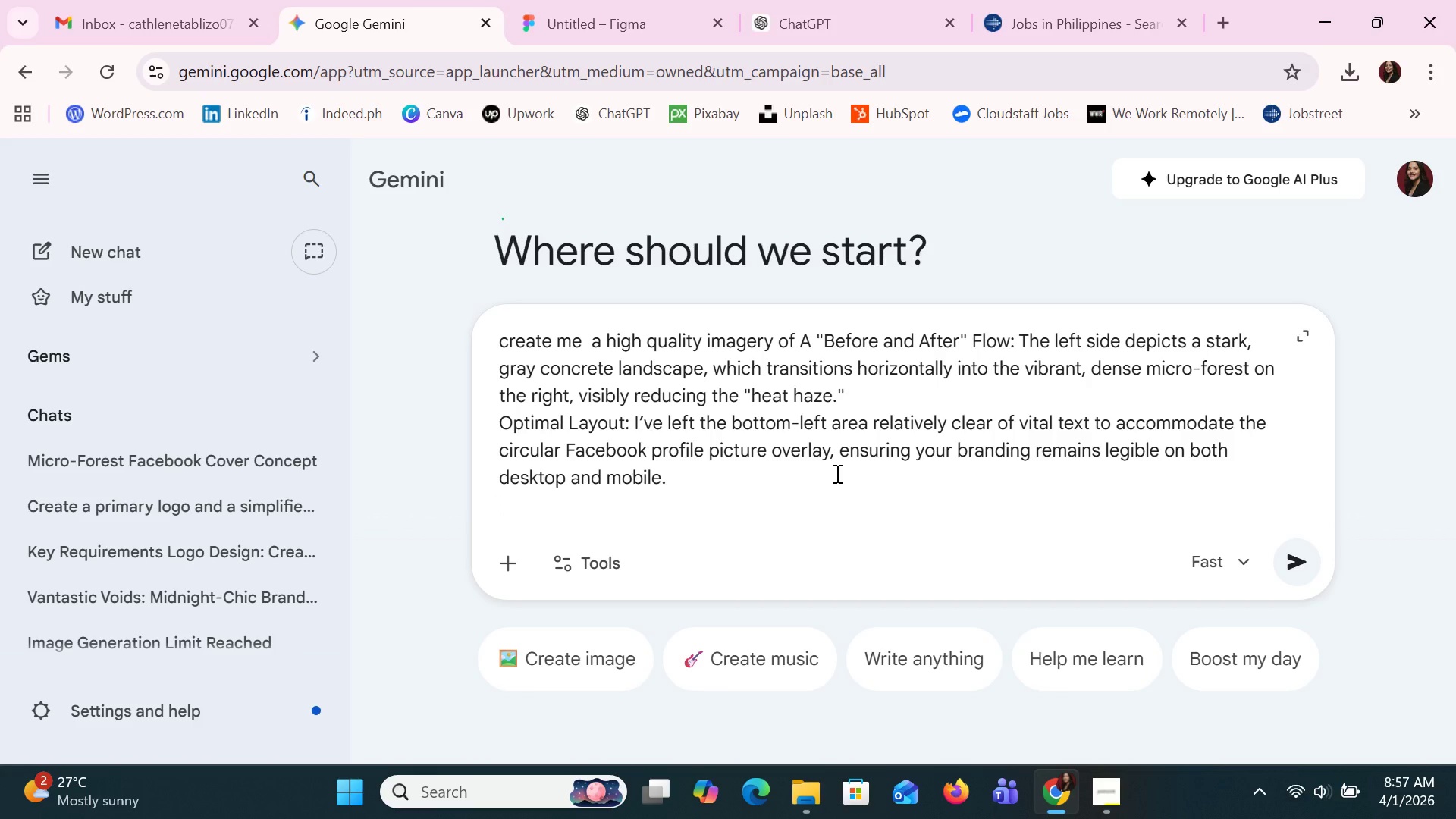 
scroll: coordinate [836, 473], scroll_direction: up, amount: 1.0
 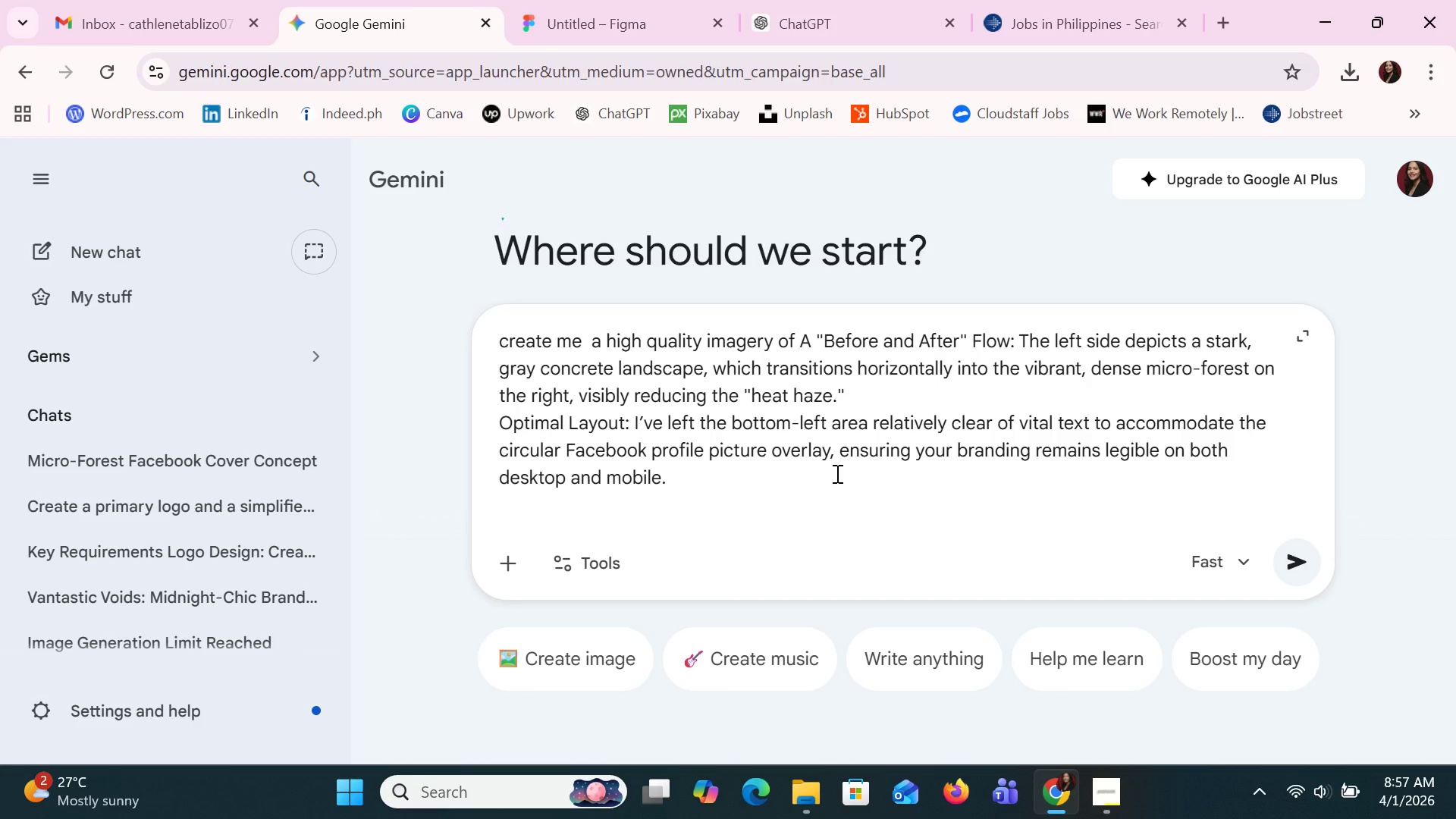 
key(Enter)
 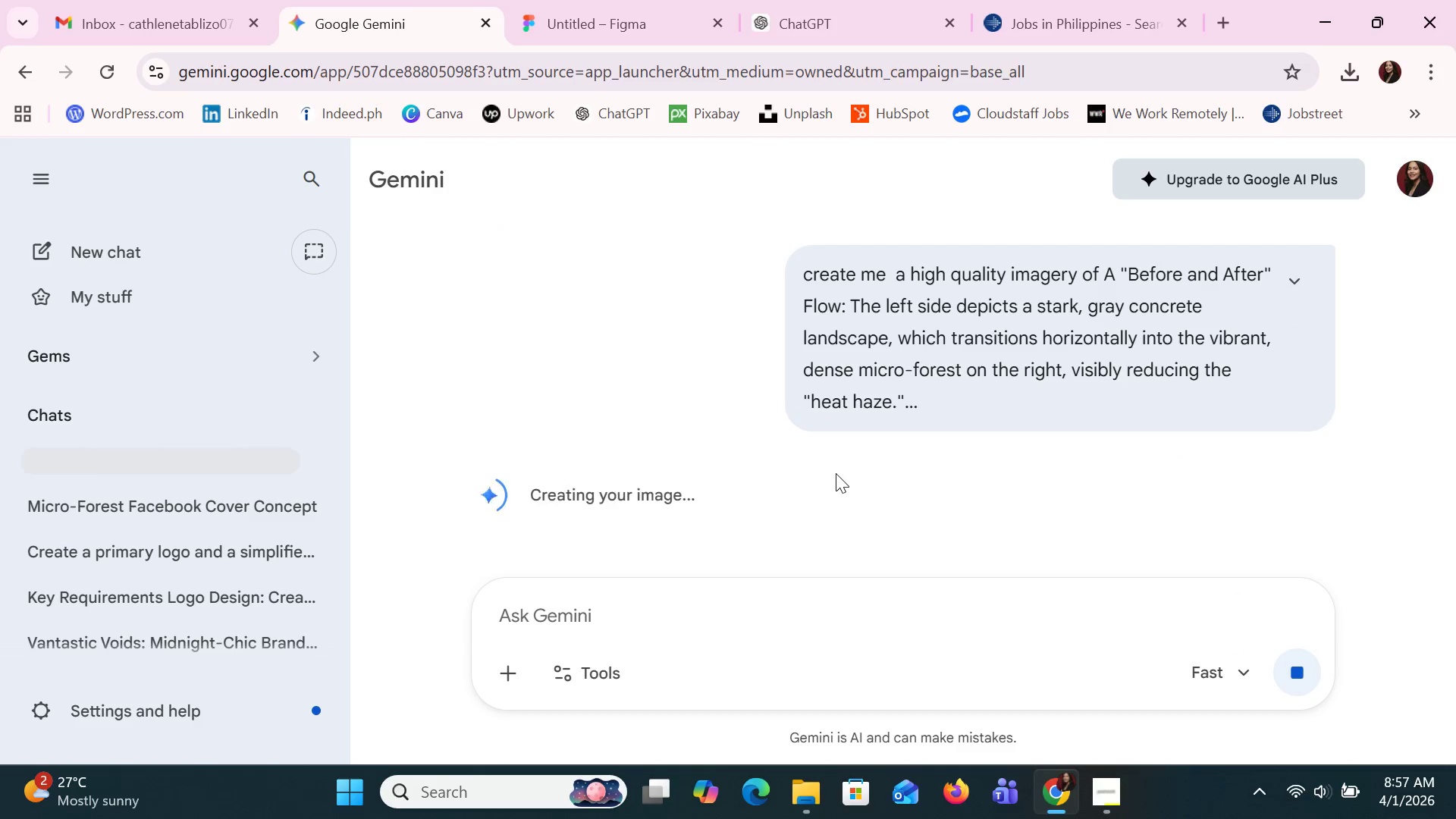 
key(Alt+AltLeft)
 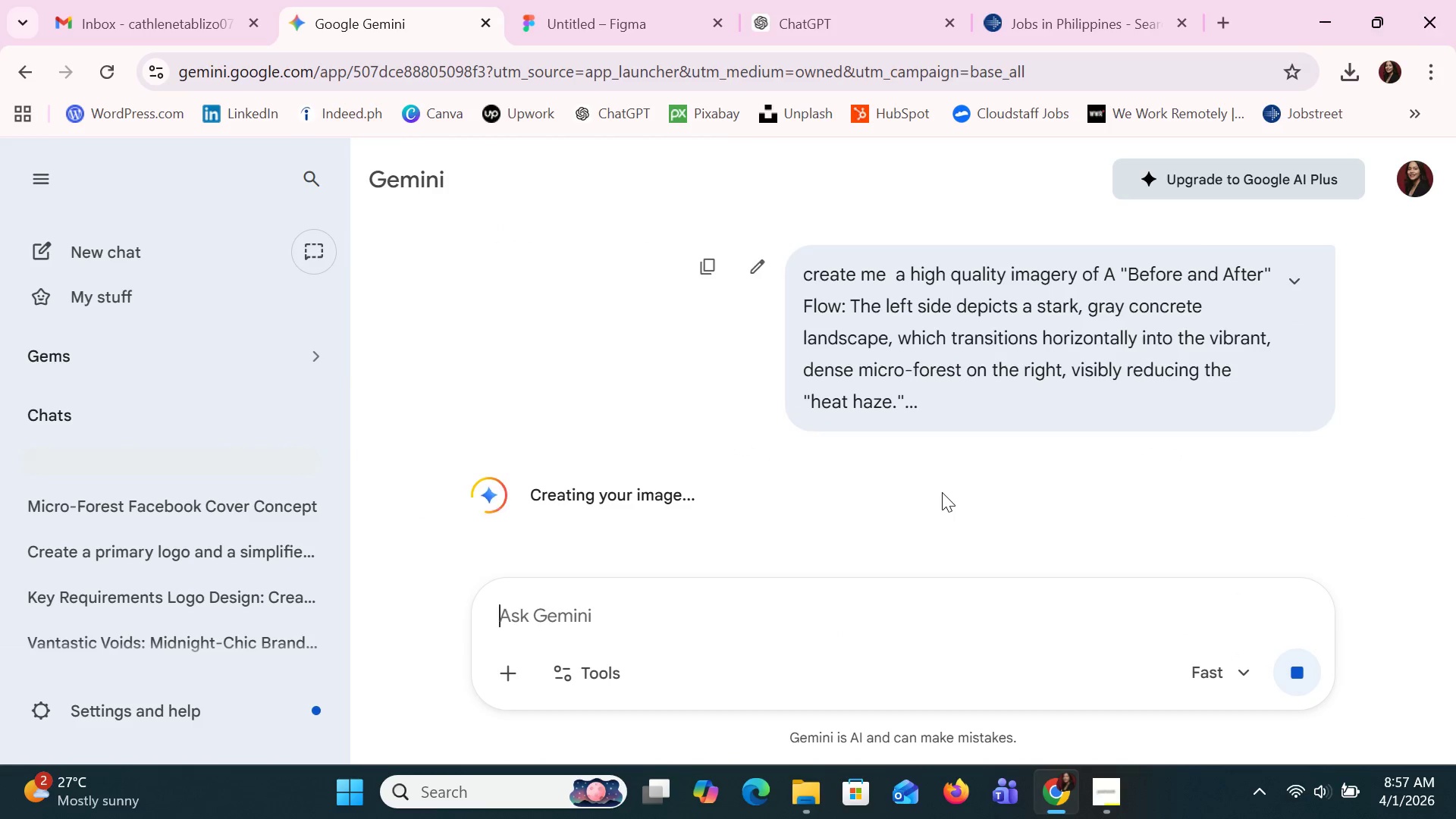 
key(Alt+Tab)